 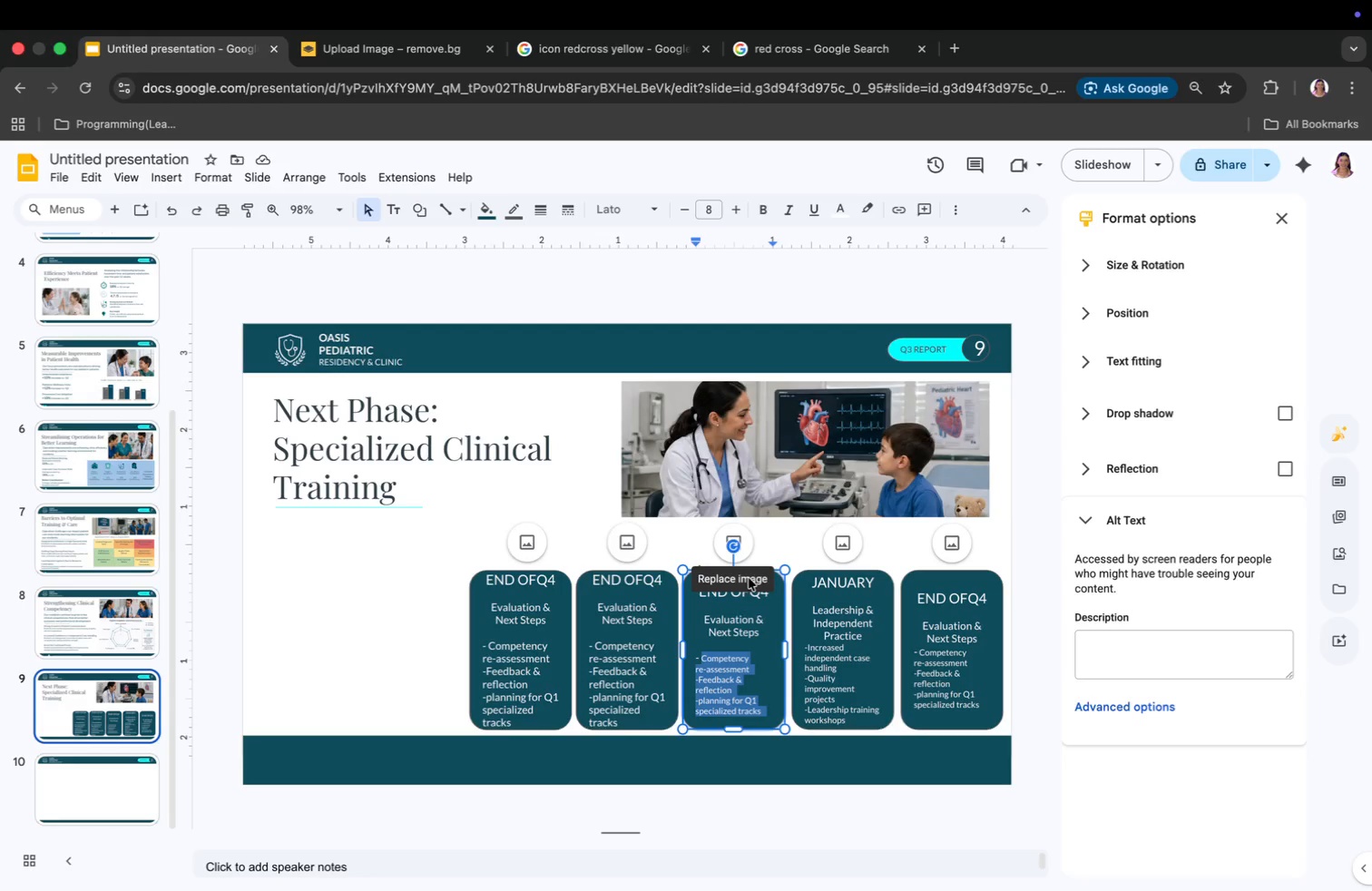 
hold_key(key=E, duration=0.34)
 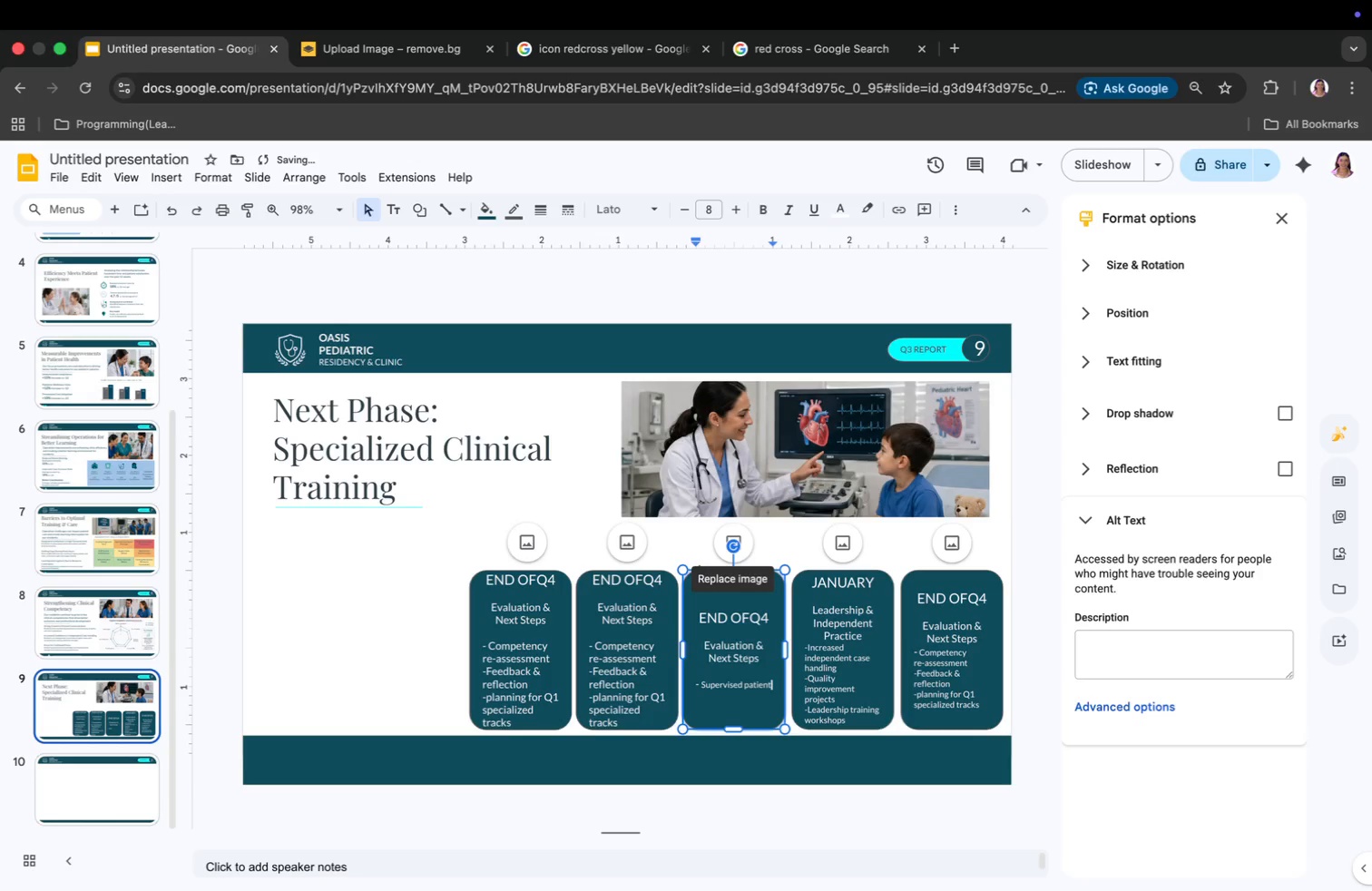 
wait(11.31)
 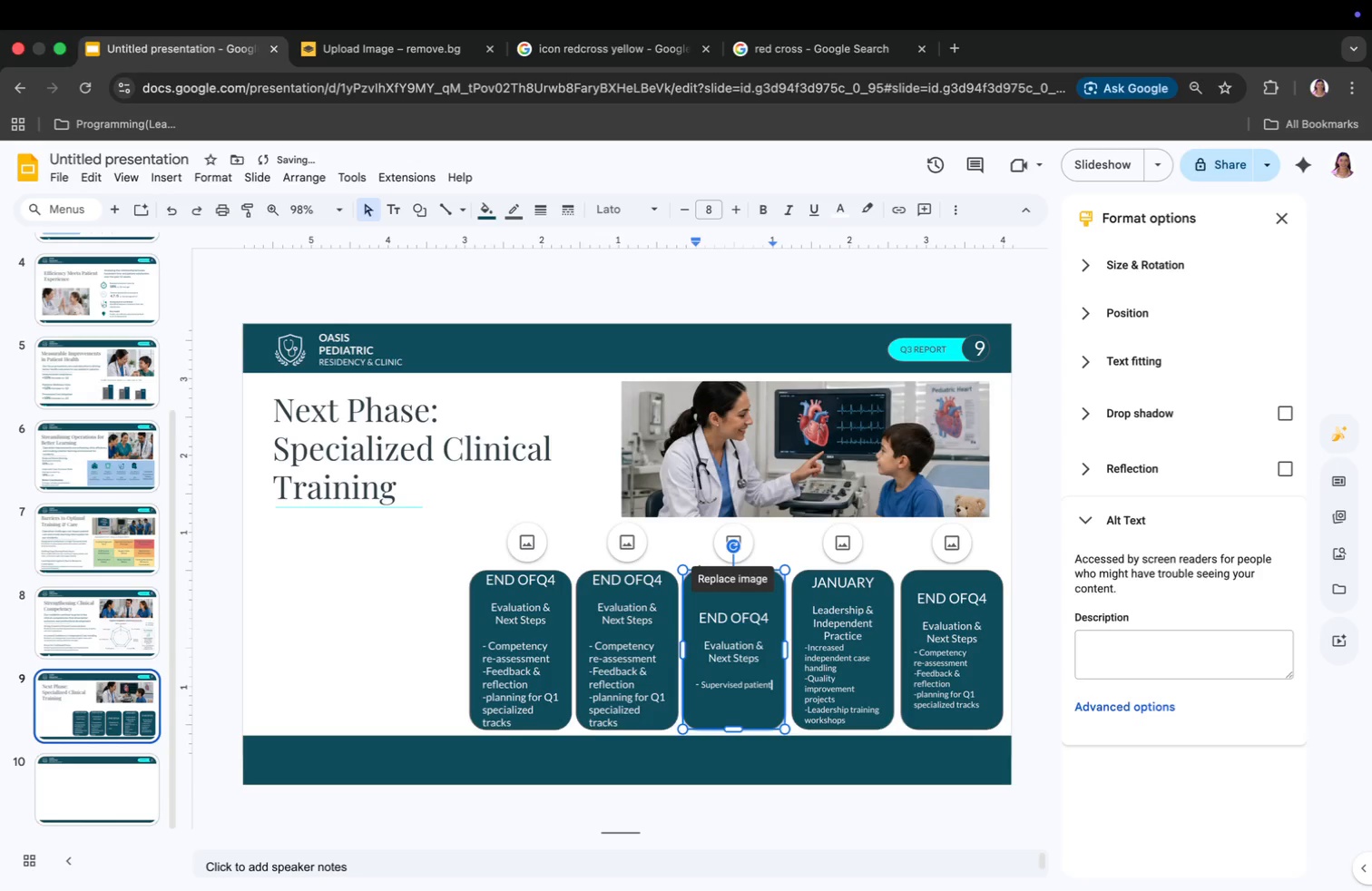 
key(Enter)
 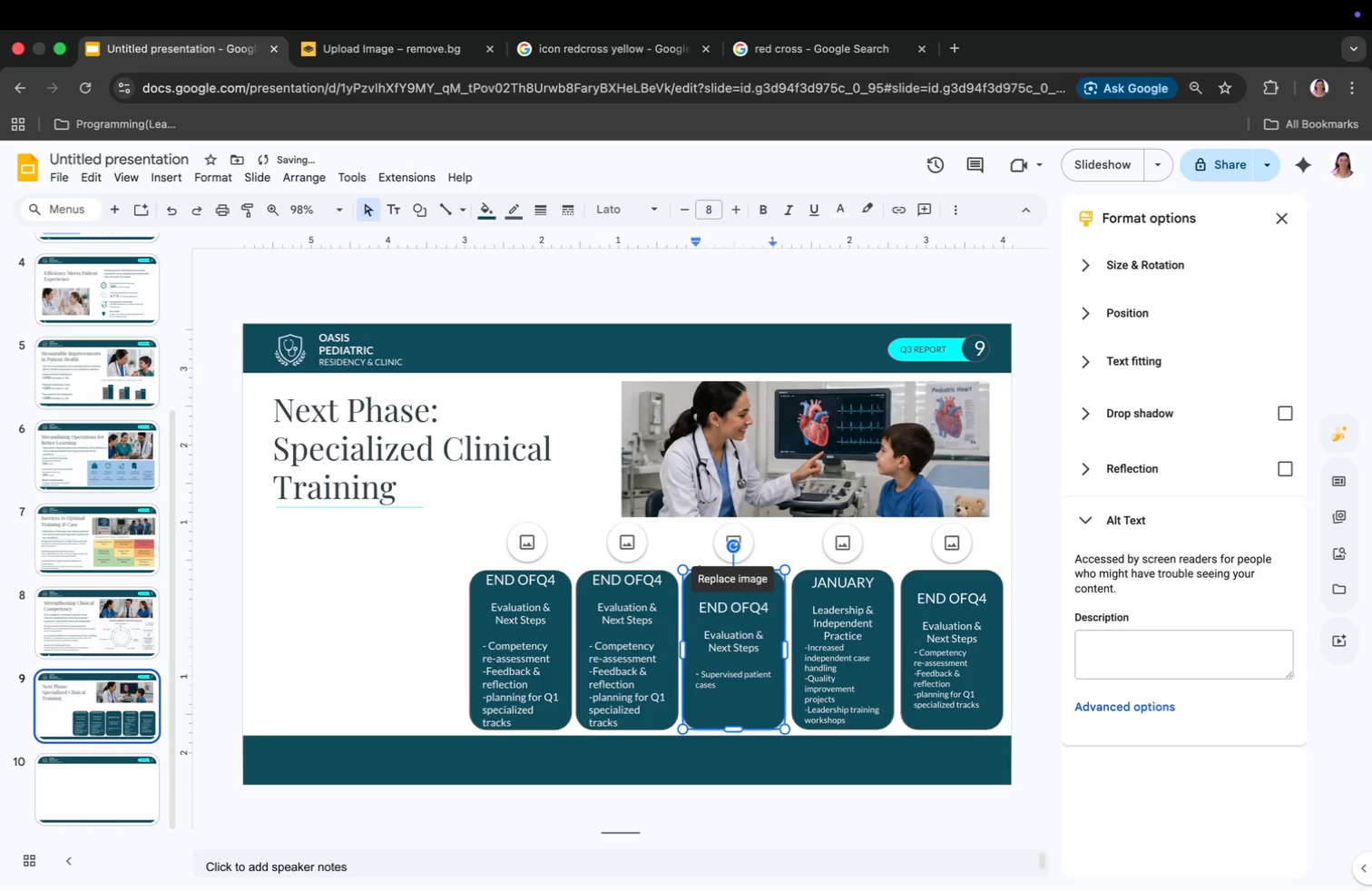 
type(-Interdis)
 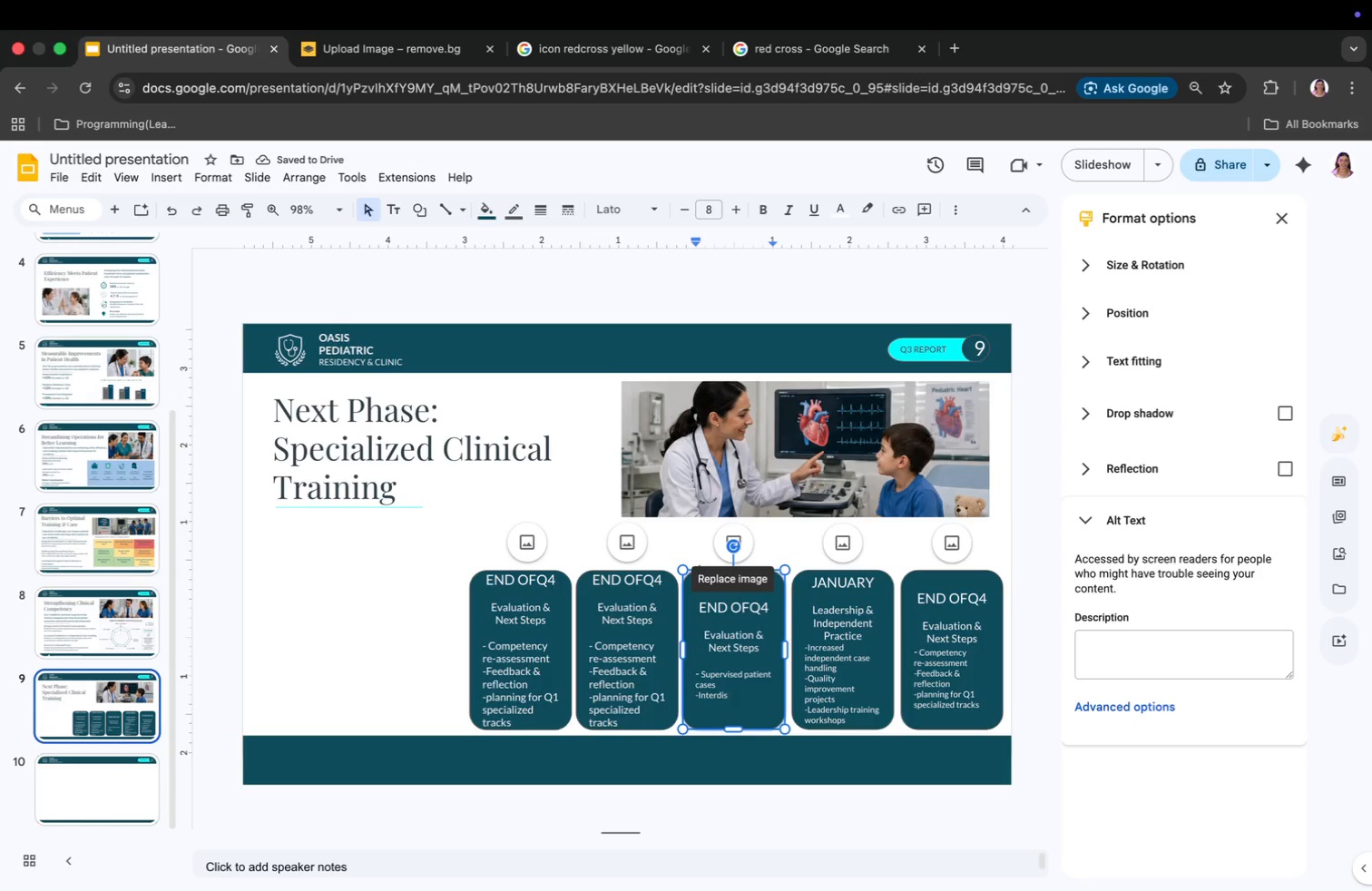 
type(cip;inary)
key(Backspace)
key(Backspace)
key(Backspace)
key(Backspace)
key(Backspace)
key(Backspace)
key(Backspace)
type(plinary case conferences)
 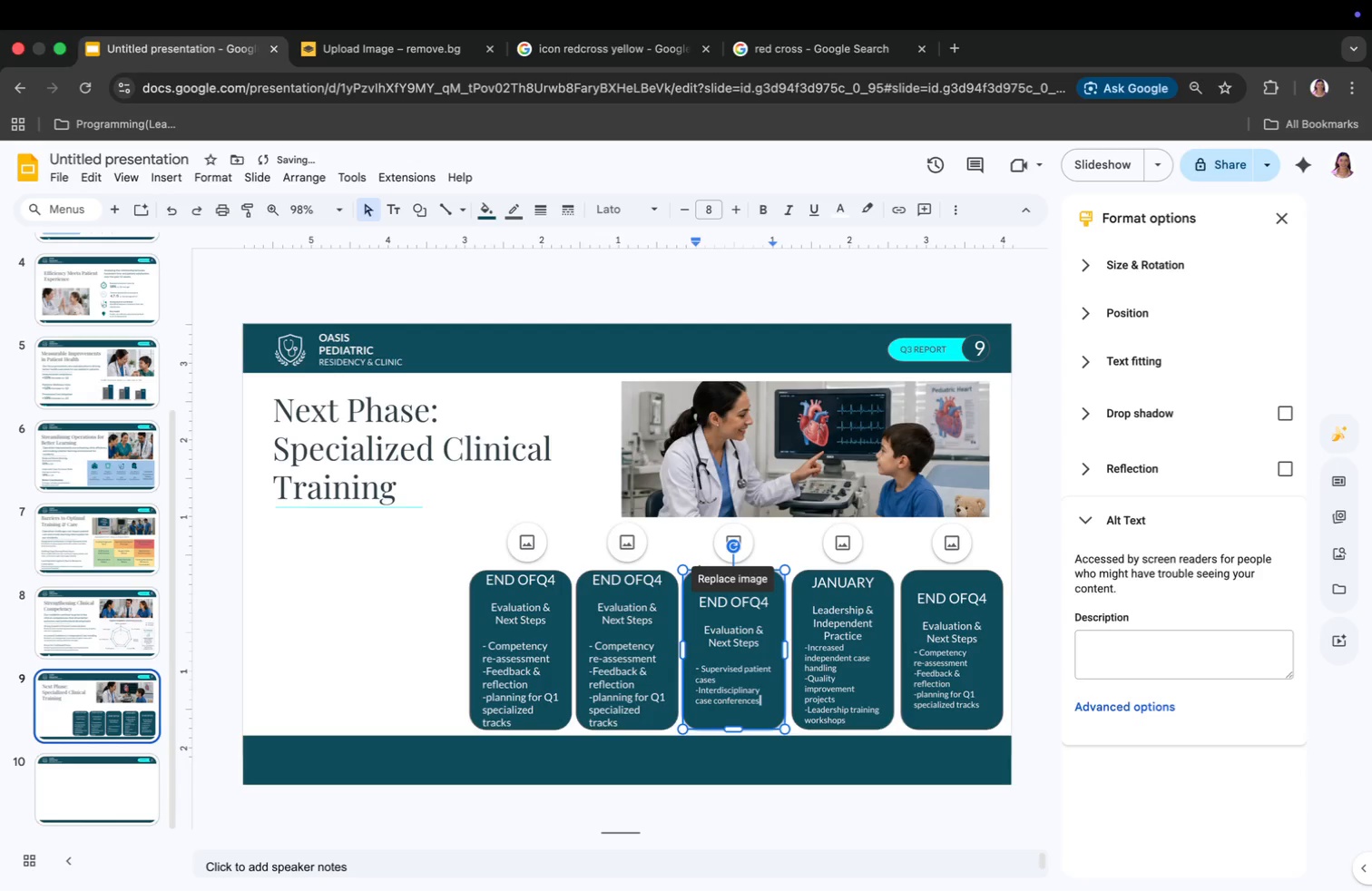 
key(Enter)
 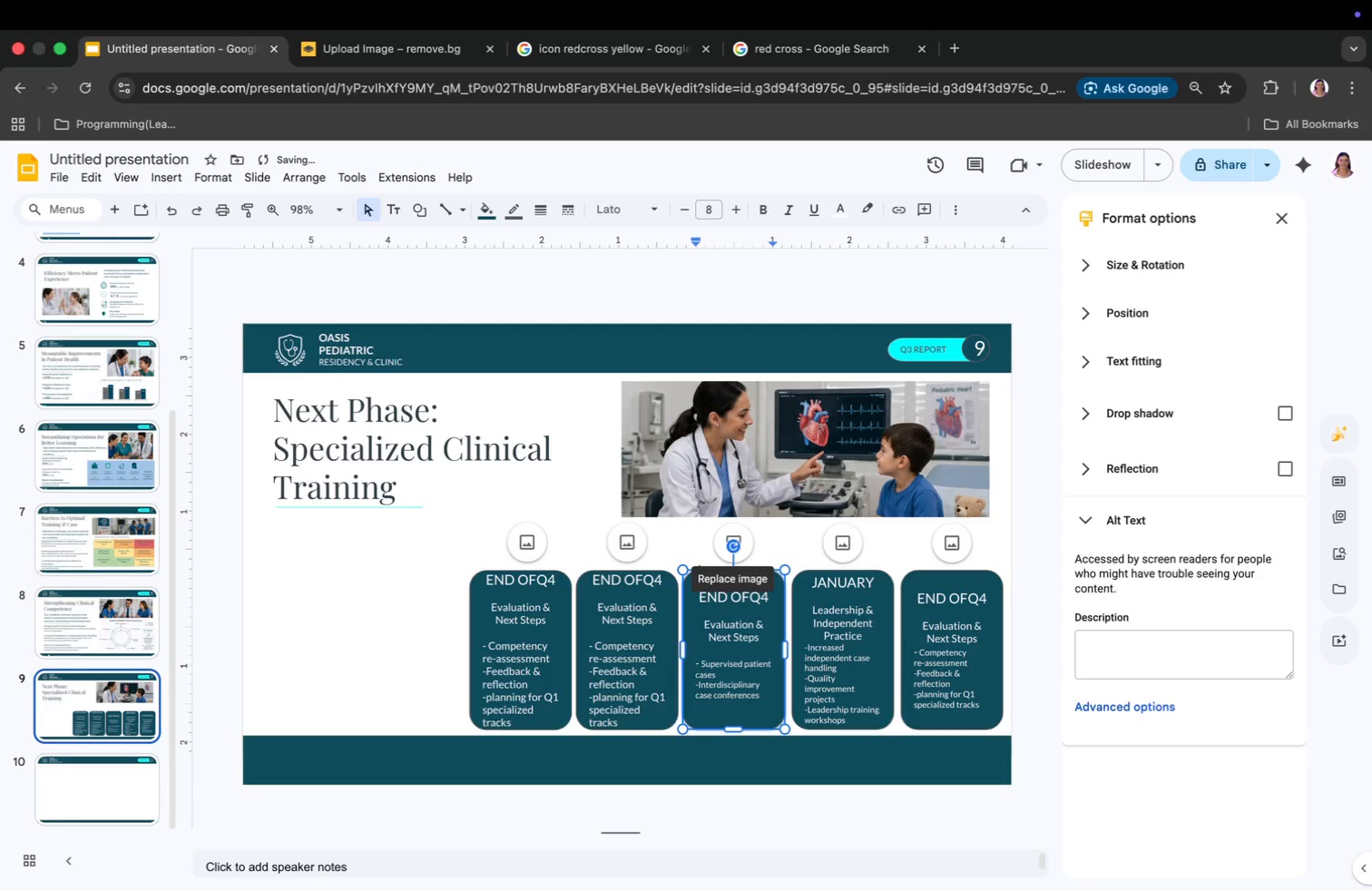 
type(-Mentor )
key(Backspace)
type(-led feedback sessions)
 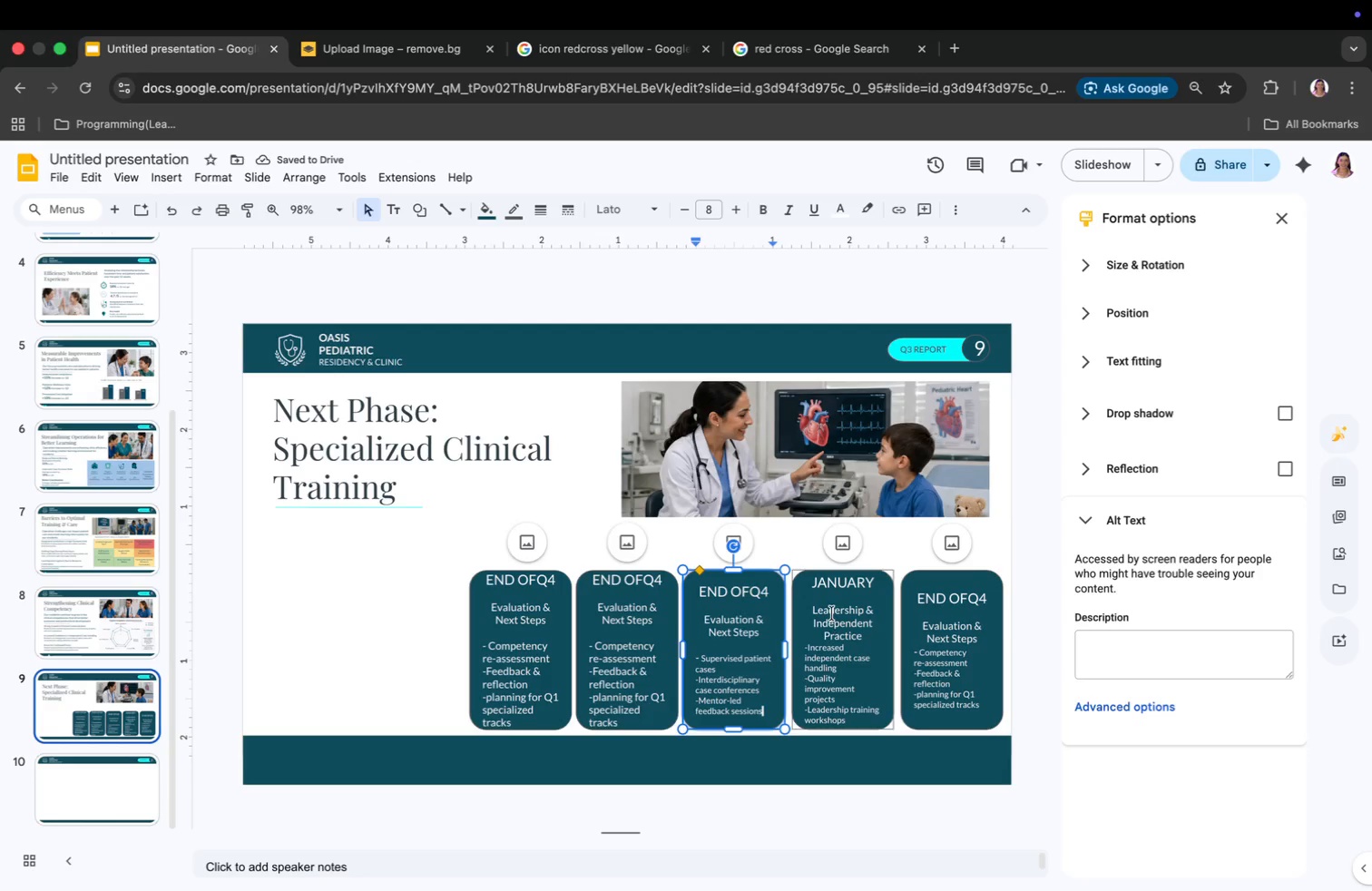 
left_click([392, 619])
 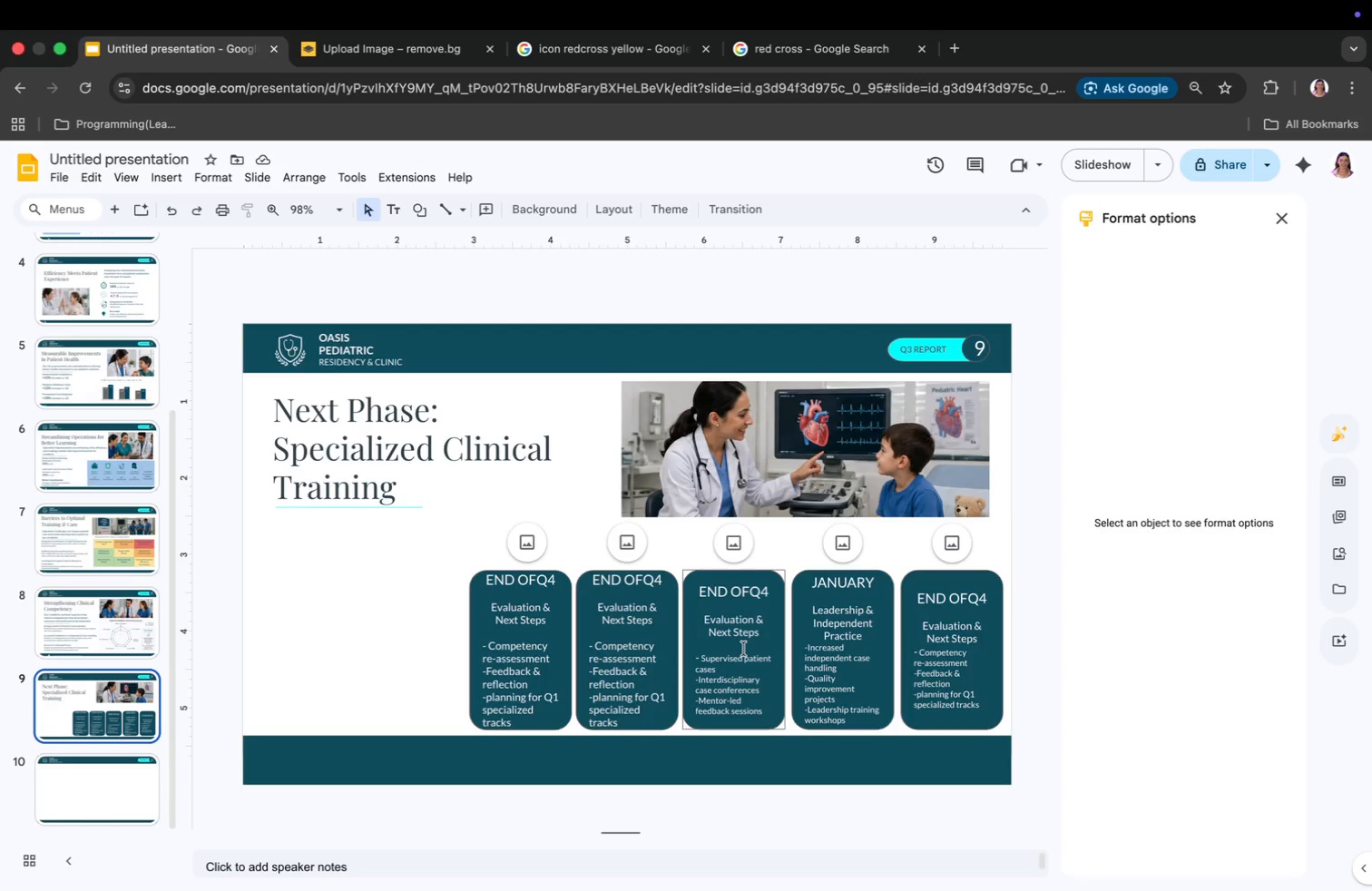 
wait(10.62)
 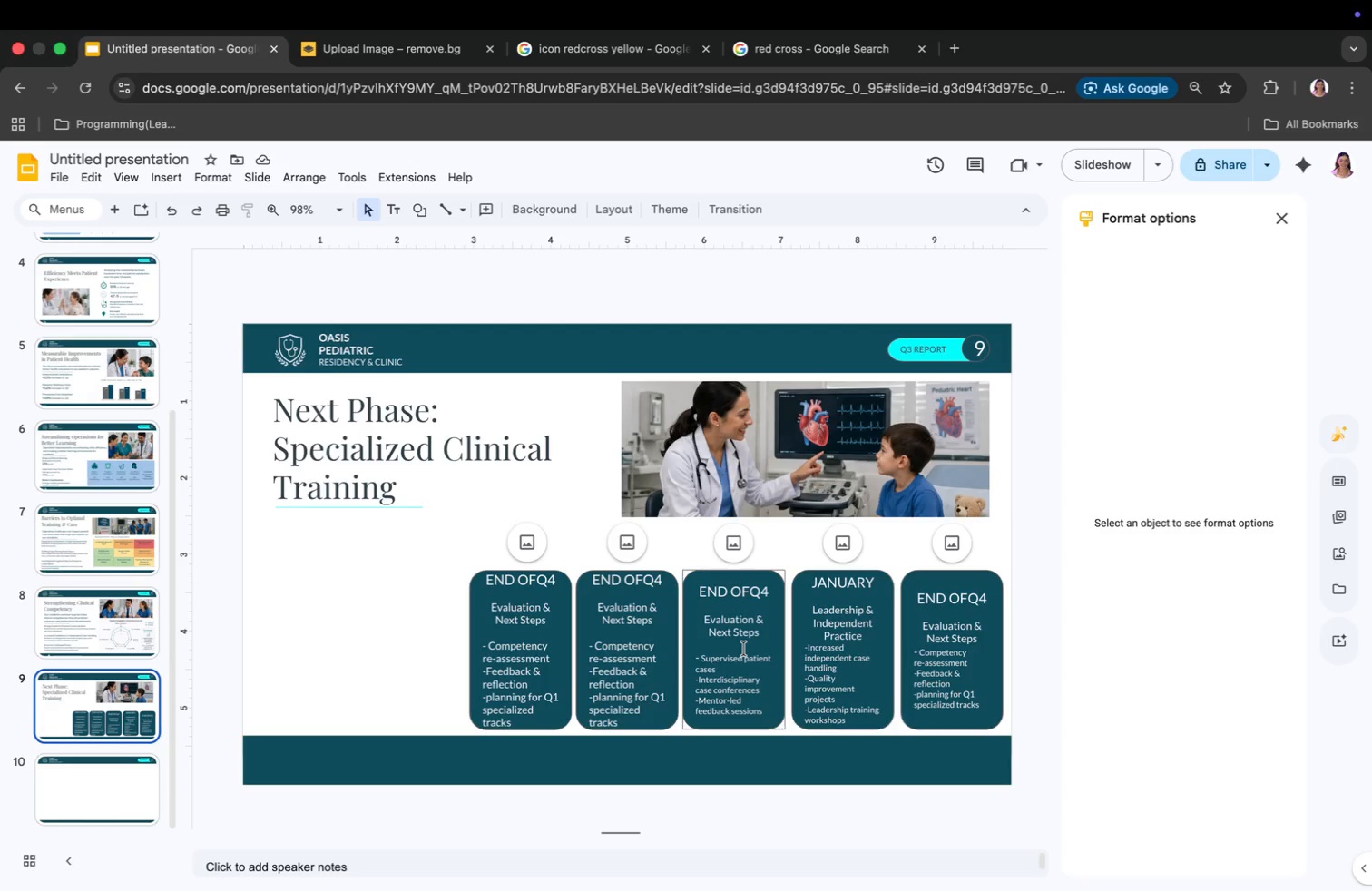 
left_click([941, 617])
 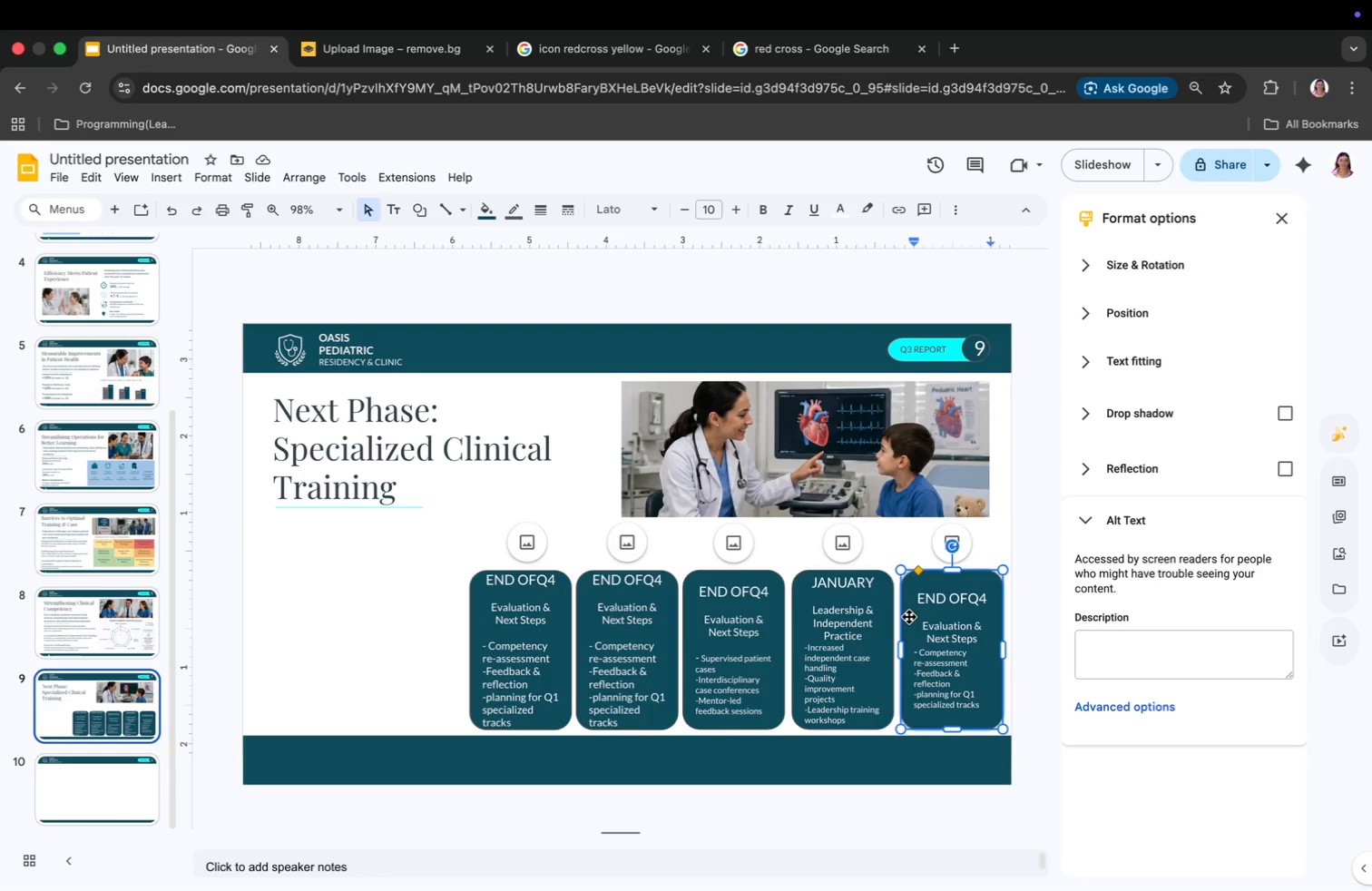 
key(Backspace)
 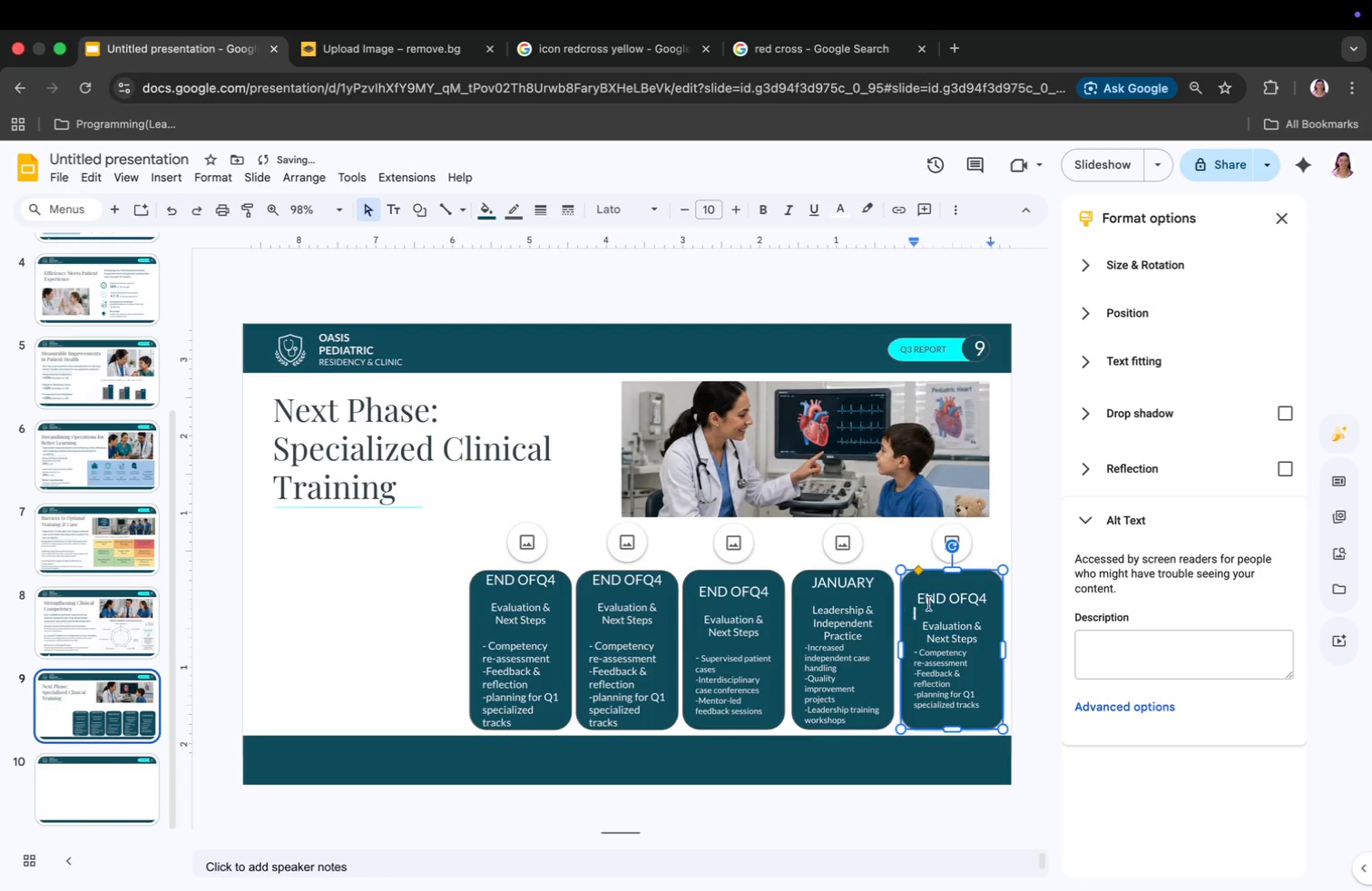 
left_click([945, 586])
 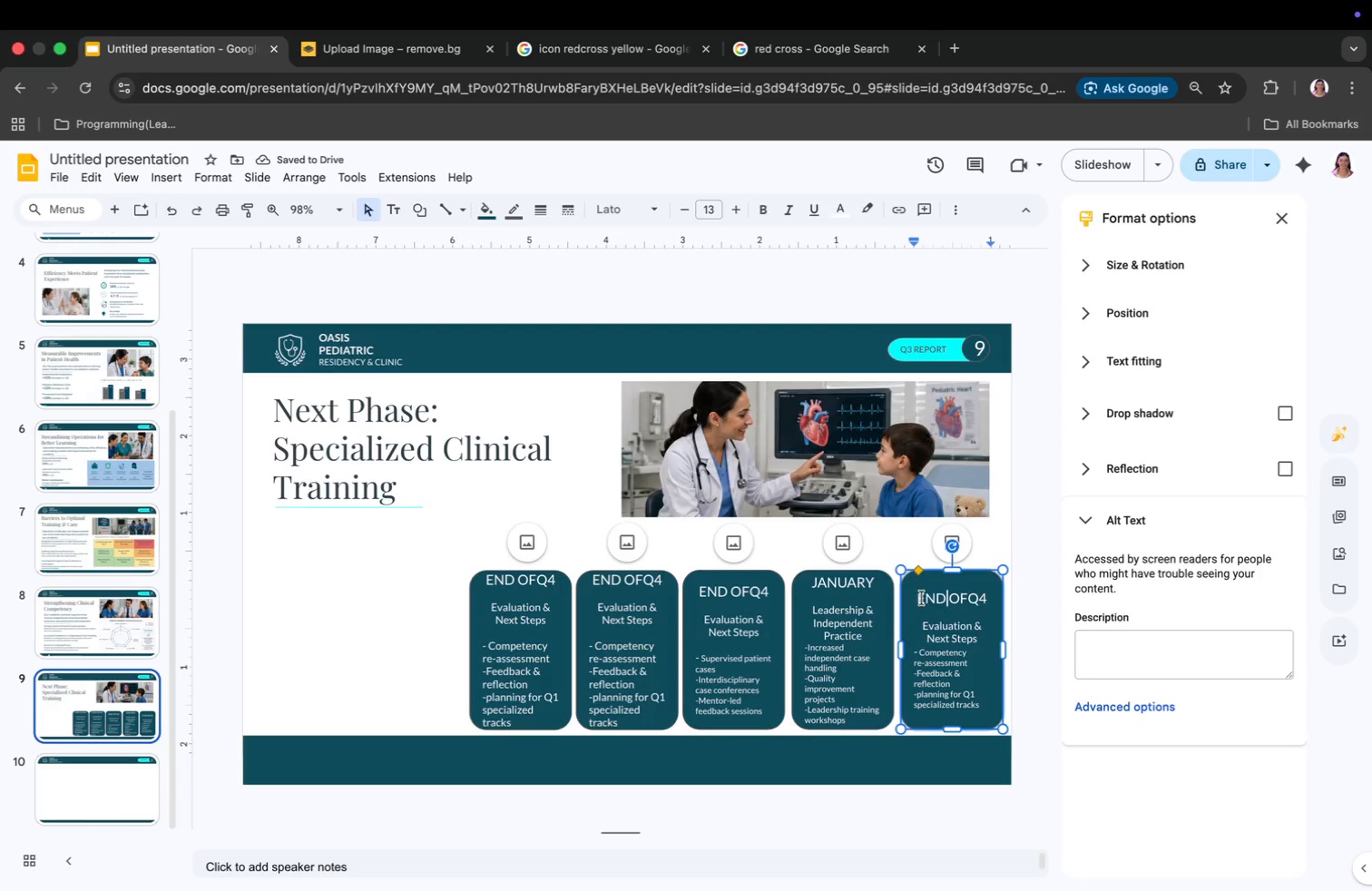 
left_click([956, 578])
 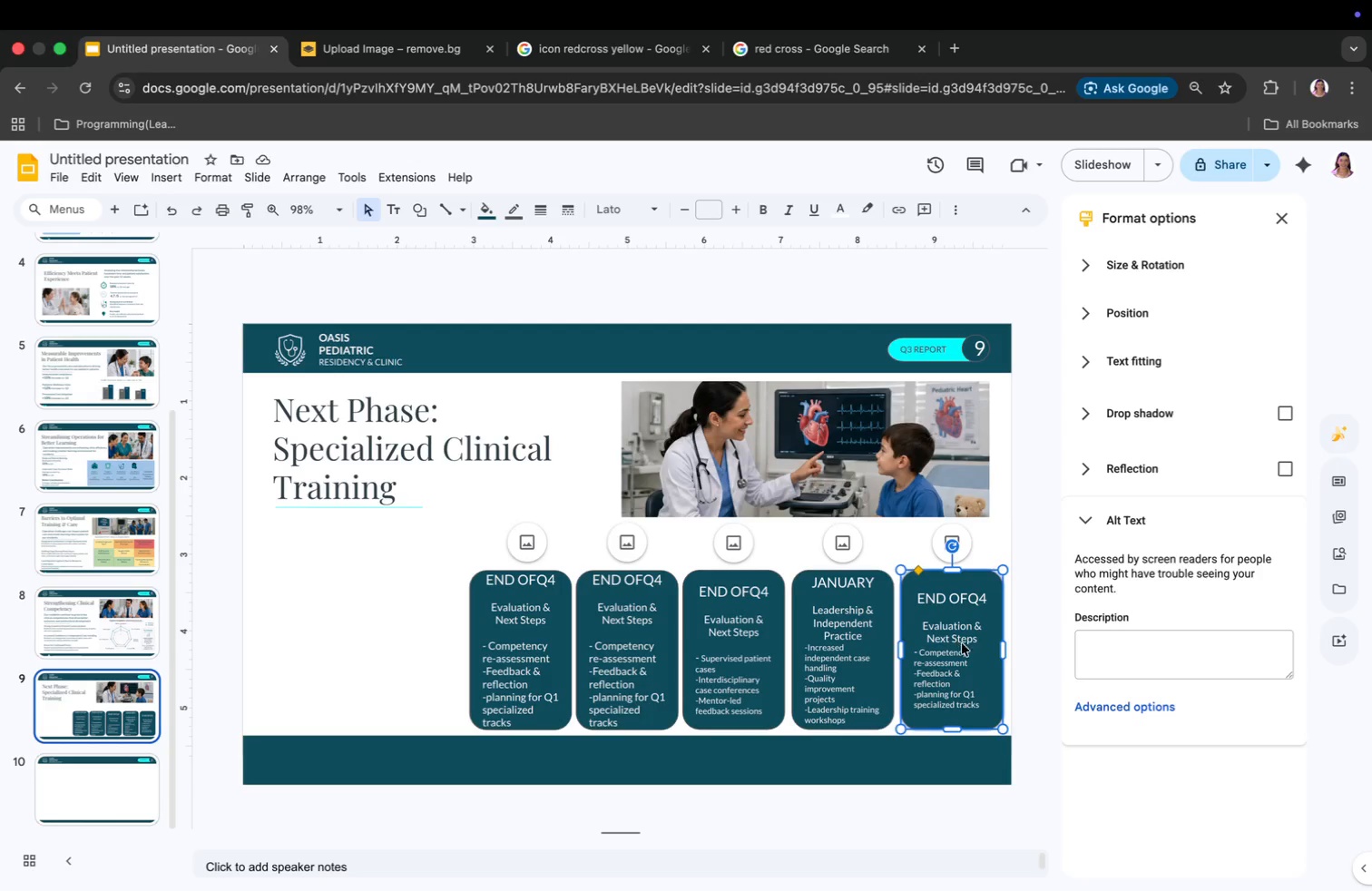 
left_click([975, 641])
 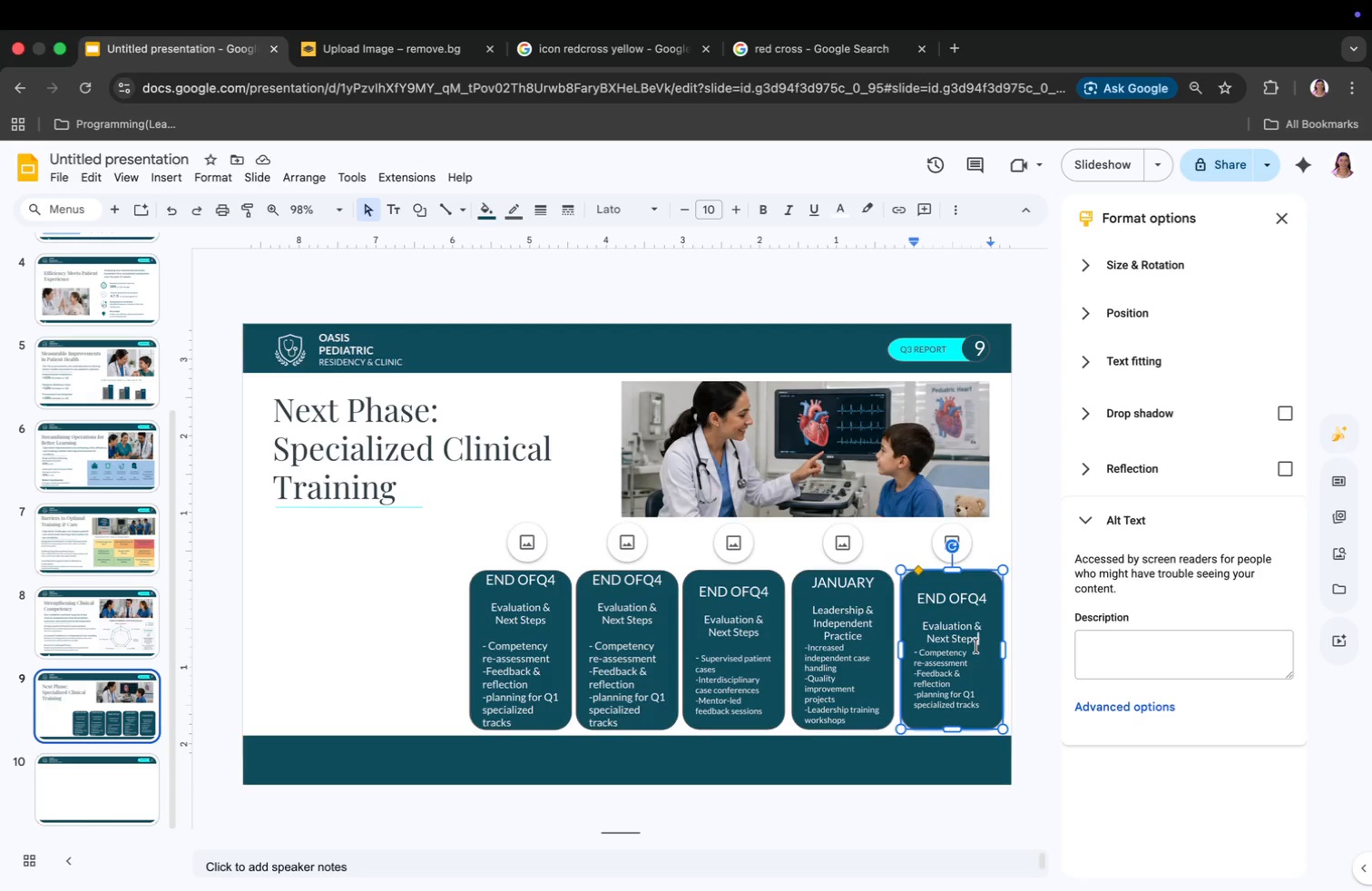 
key(Enter)
 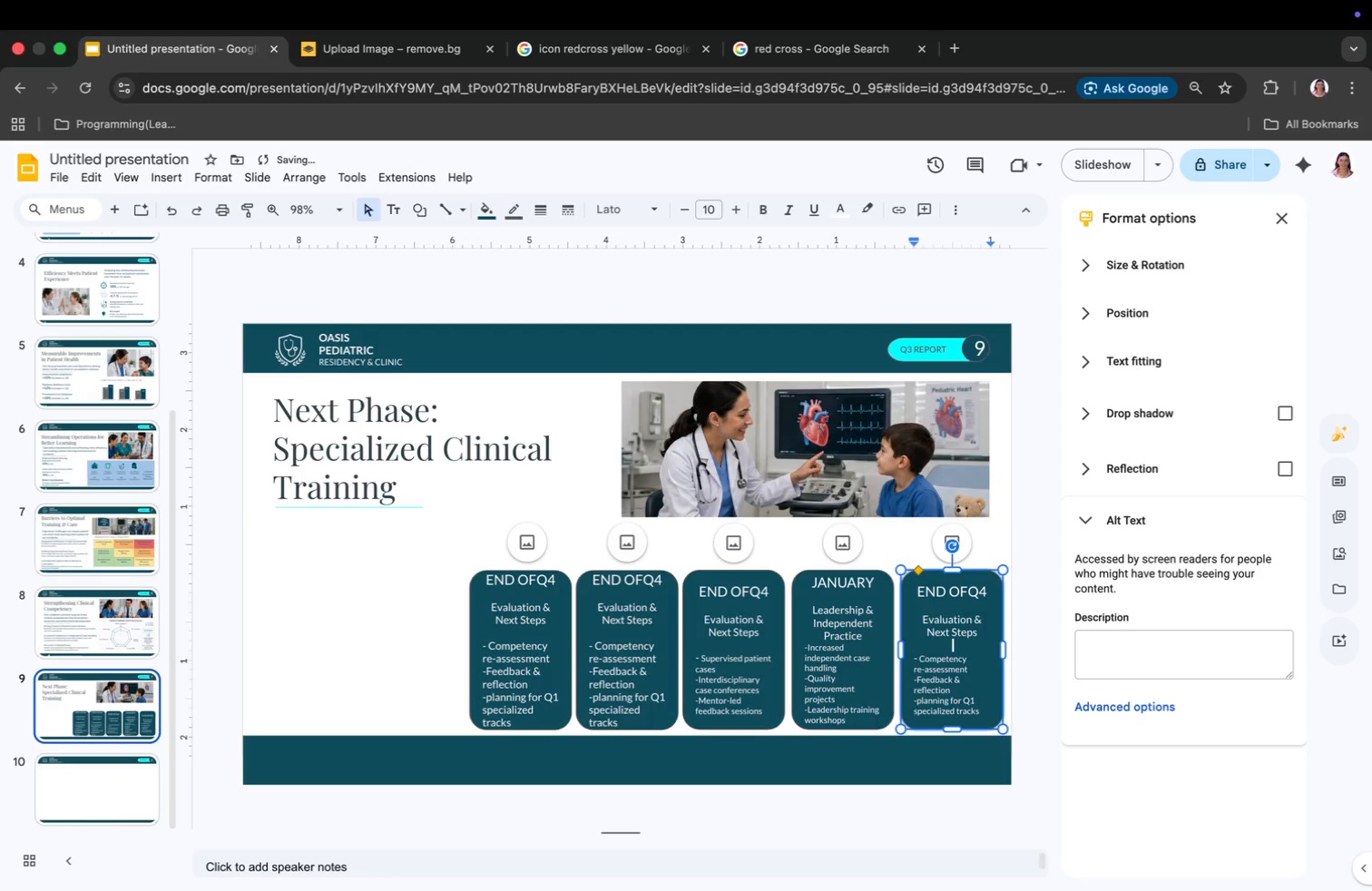 
key(Enter)
 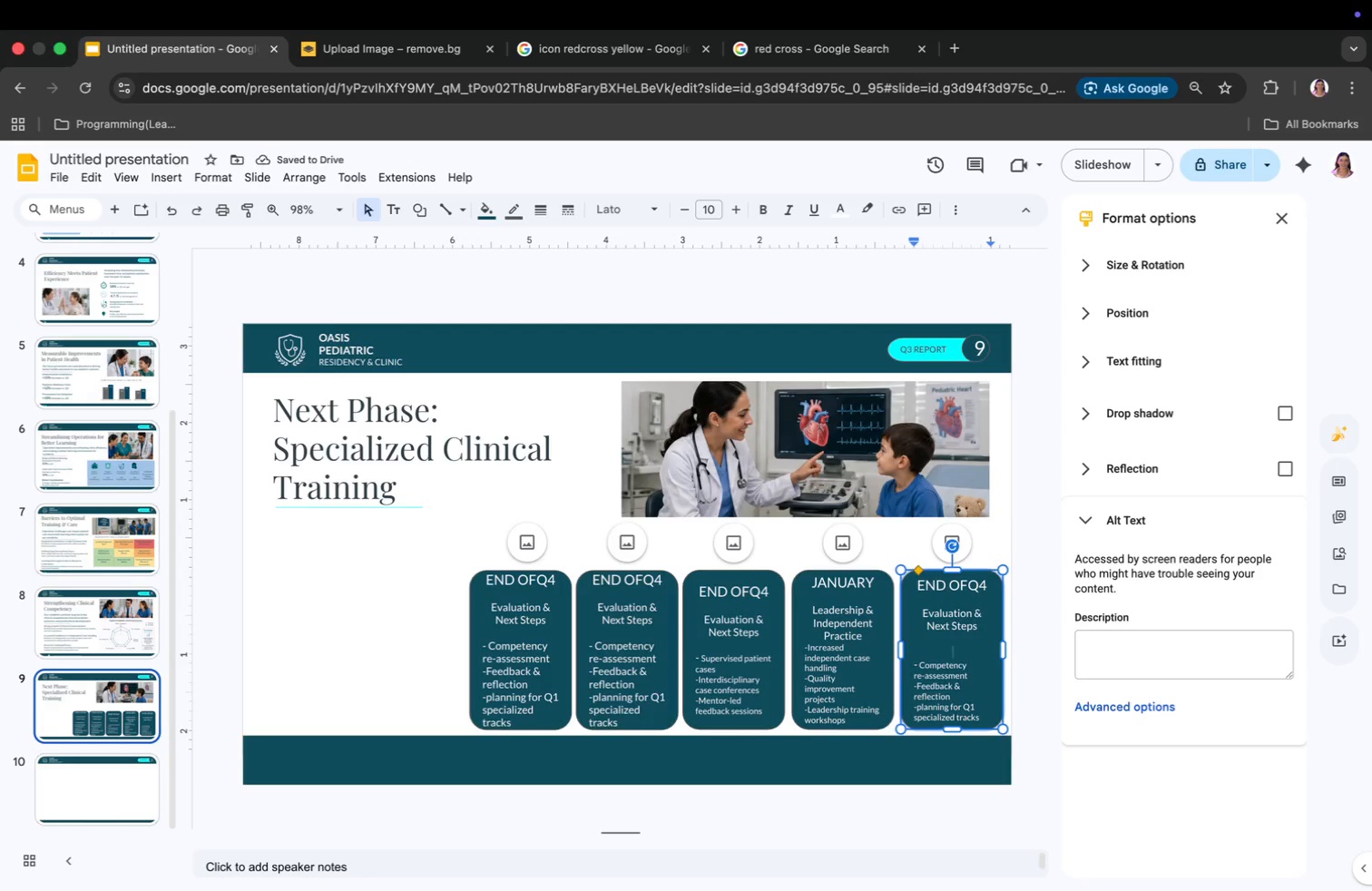 
key(Backspace)
 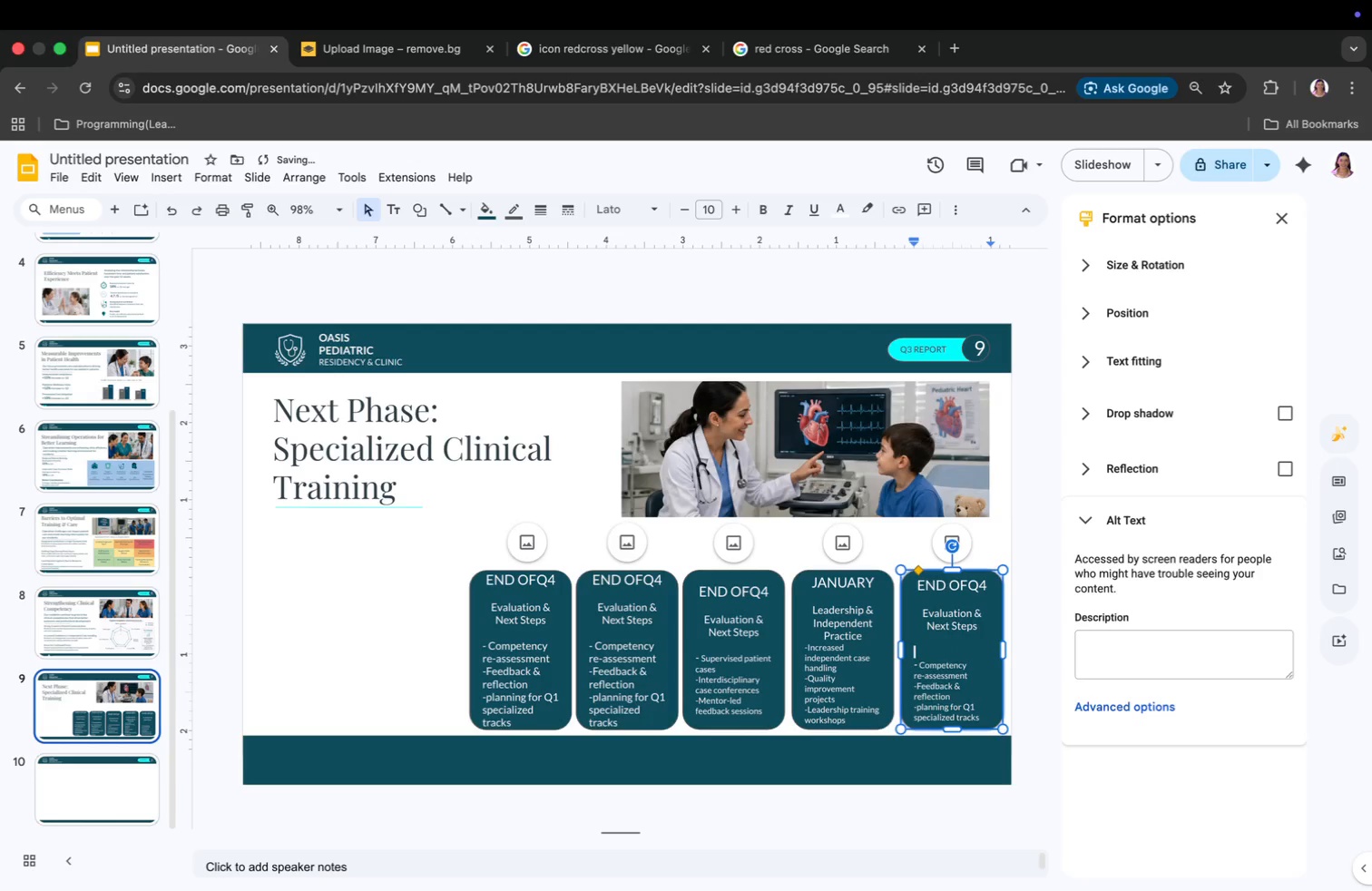 
key(Backspace)
 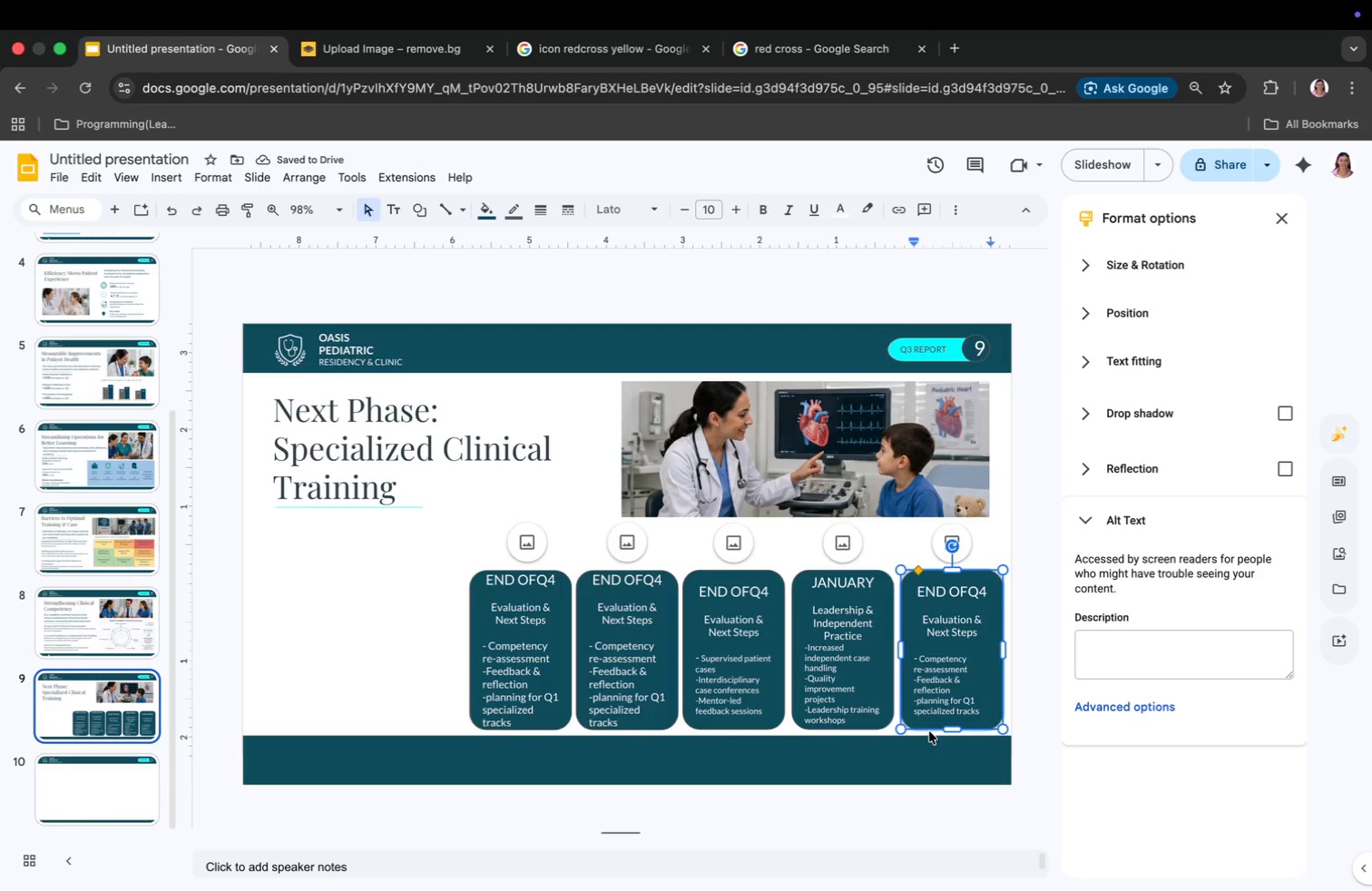 
left_click([931, 723])
 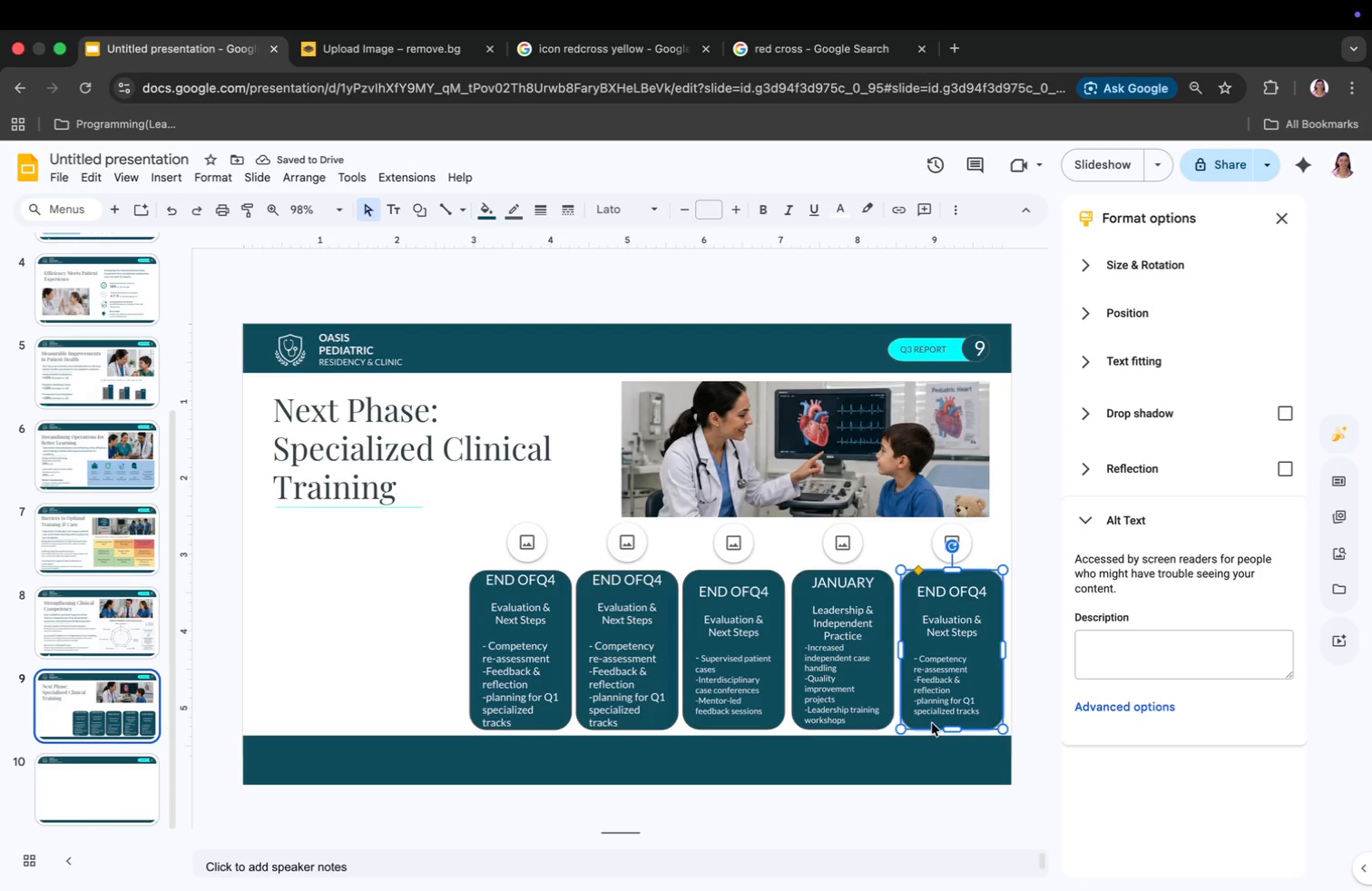 
double_click([931, 723])
 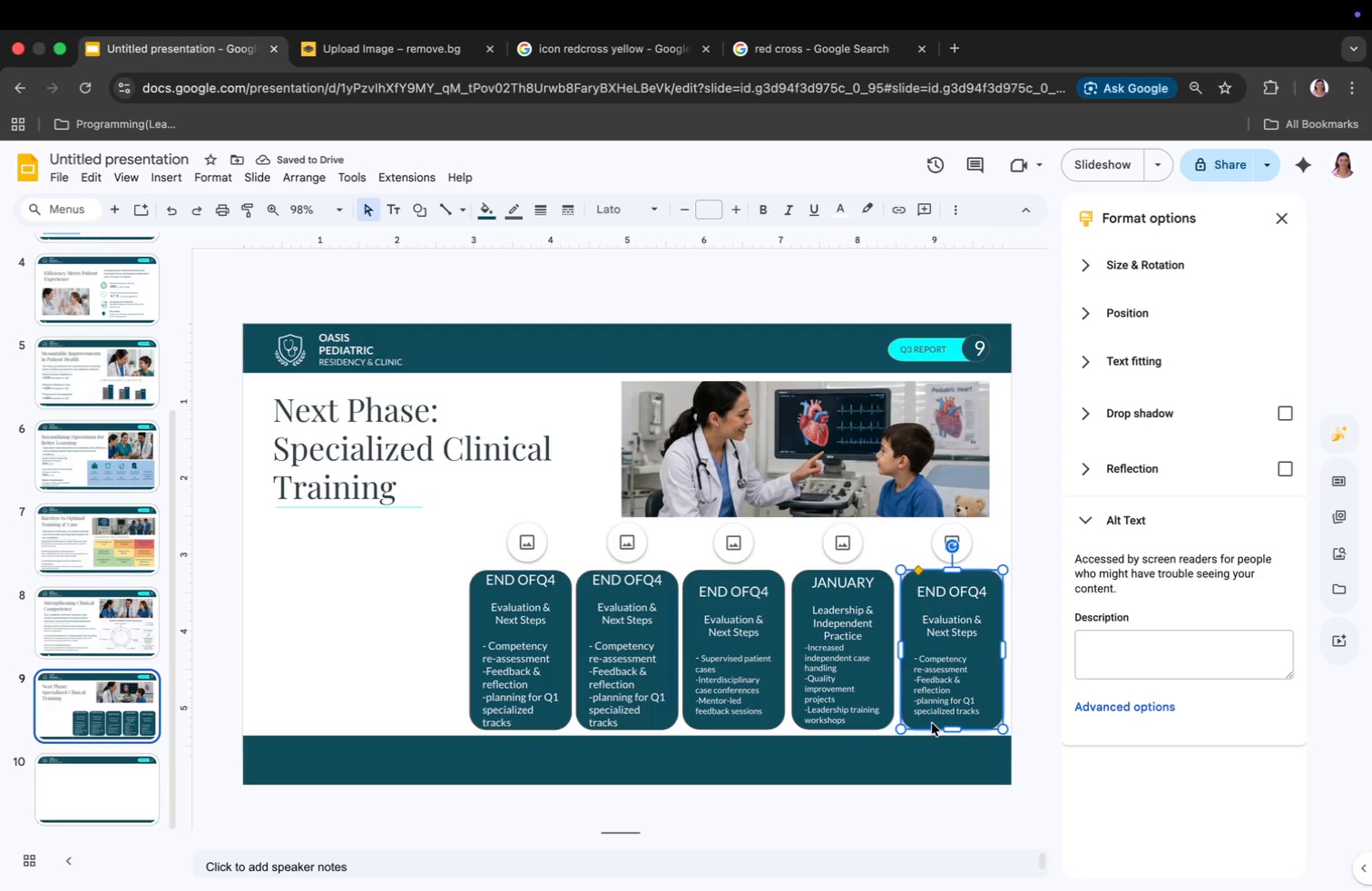 
triple_click([931, 723])
 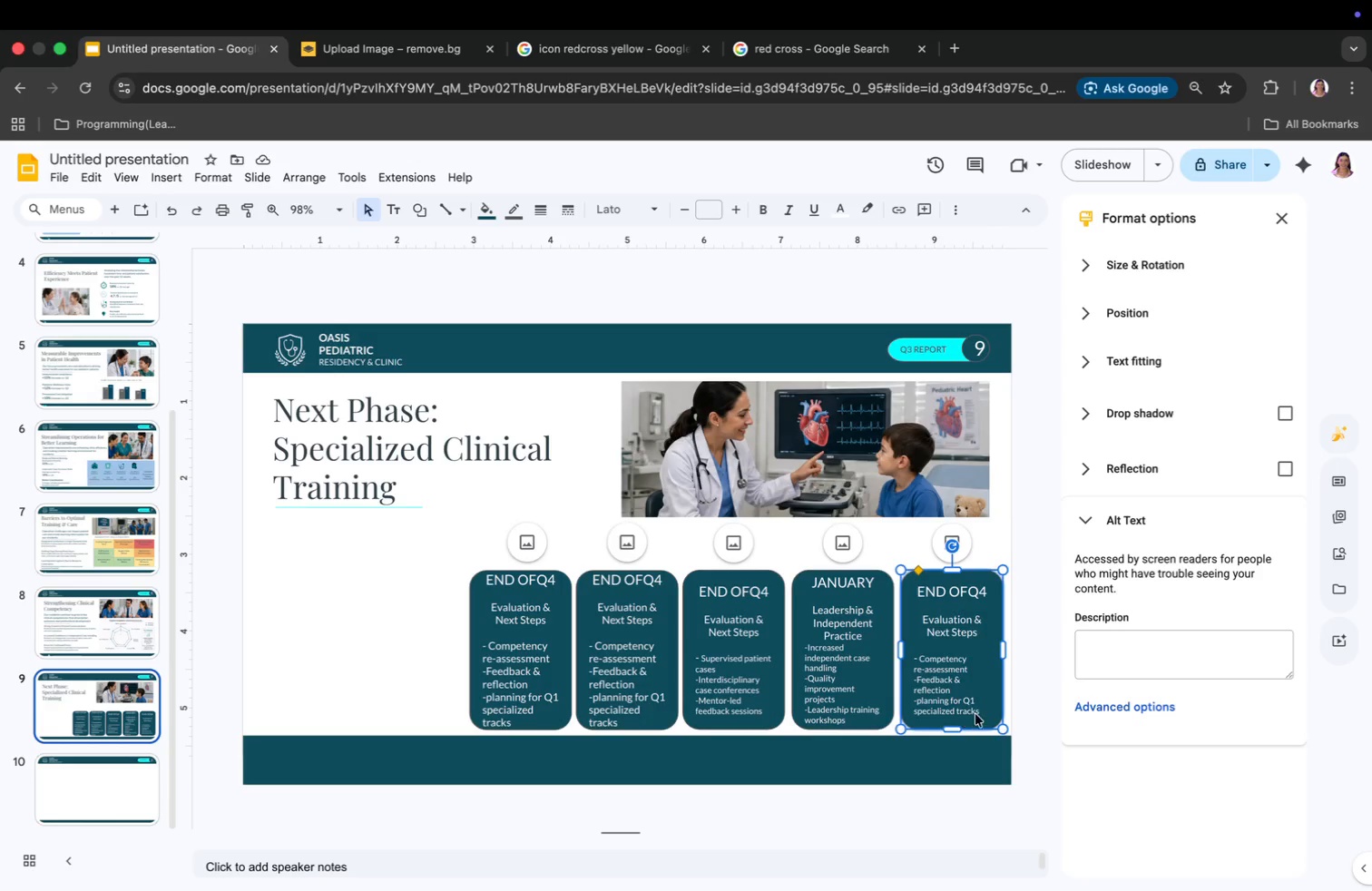 
left_click([981, 712])
 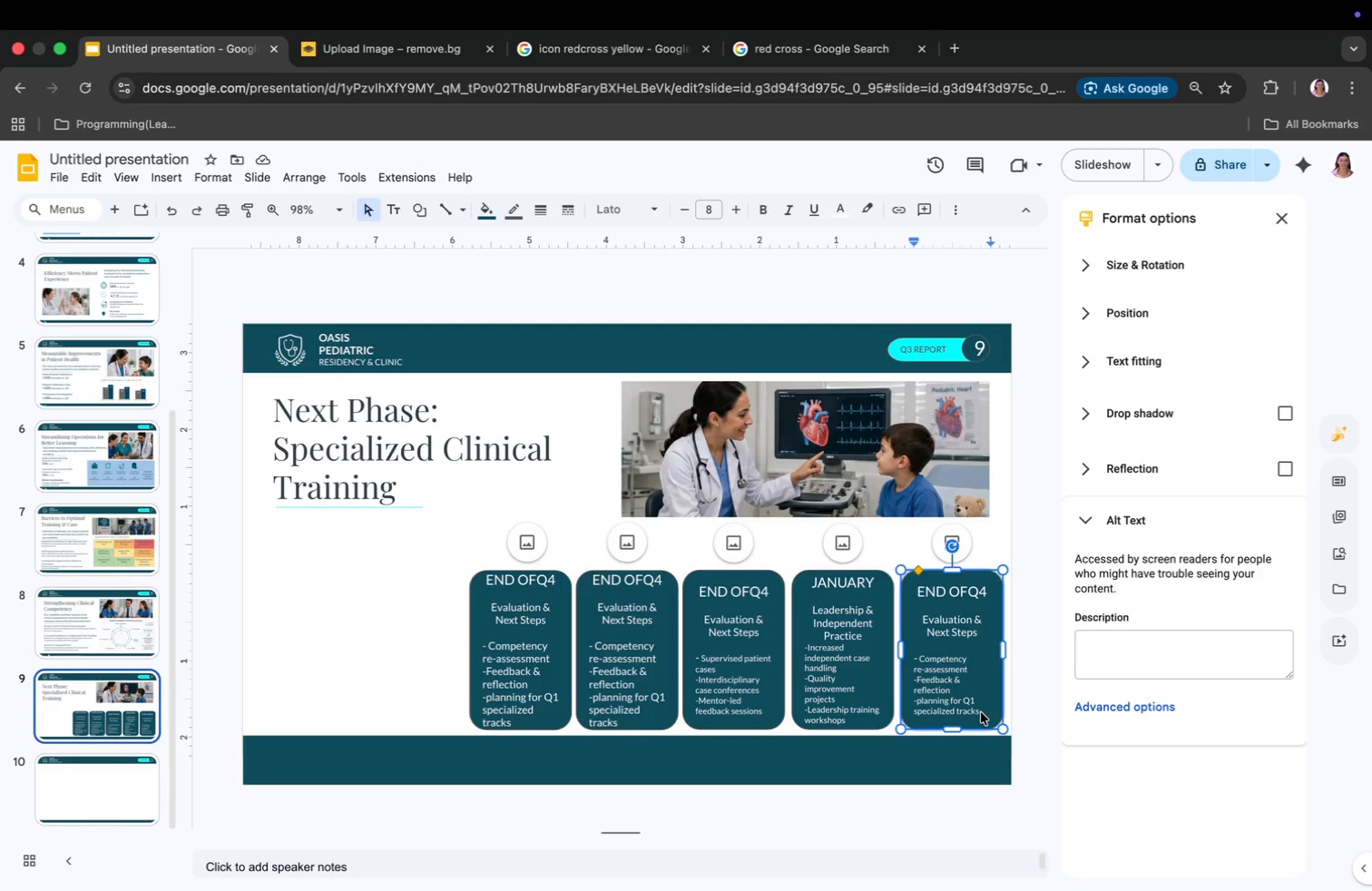 
key(Enter)
 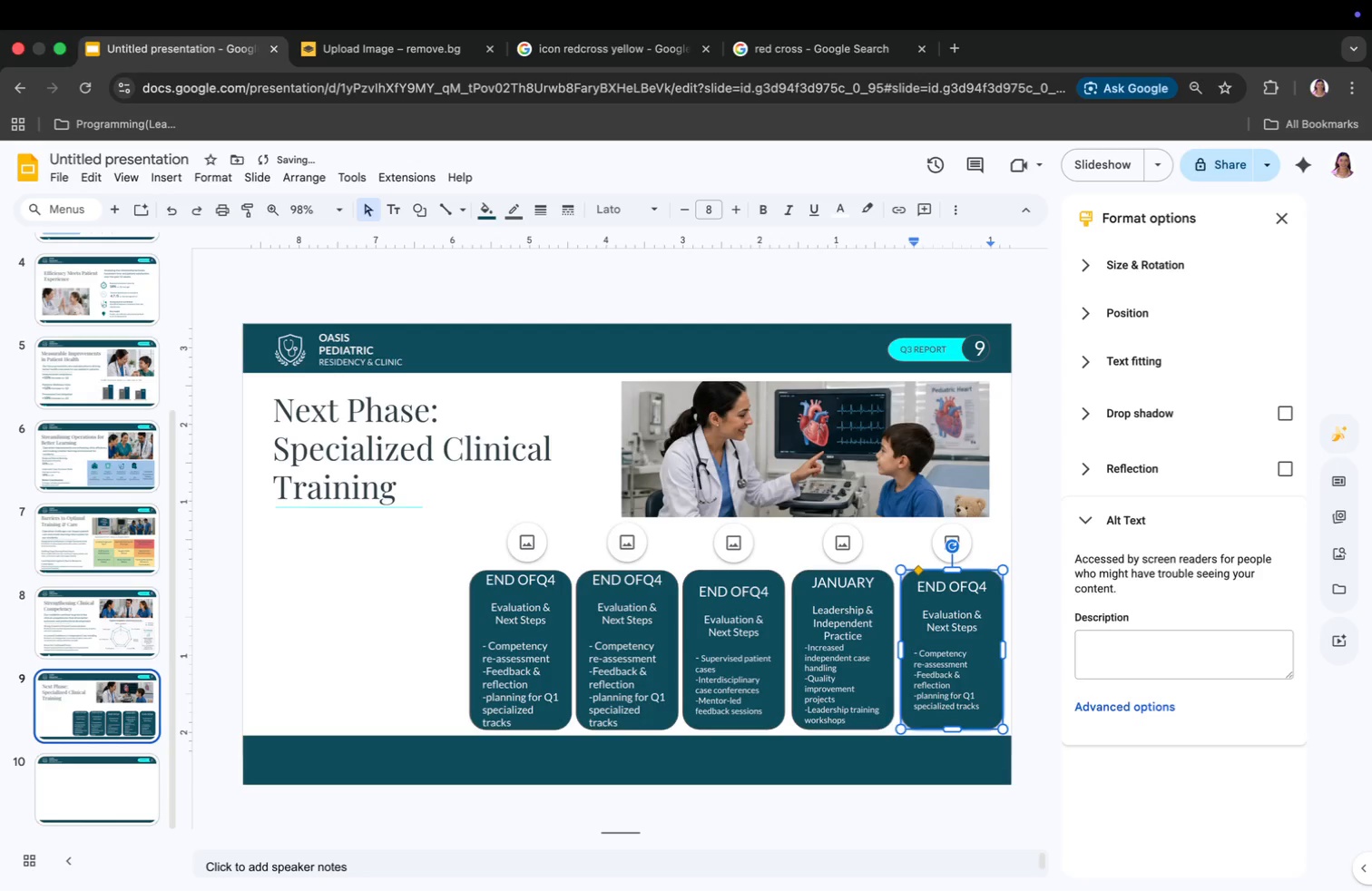 
key(Enter)
 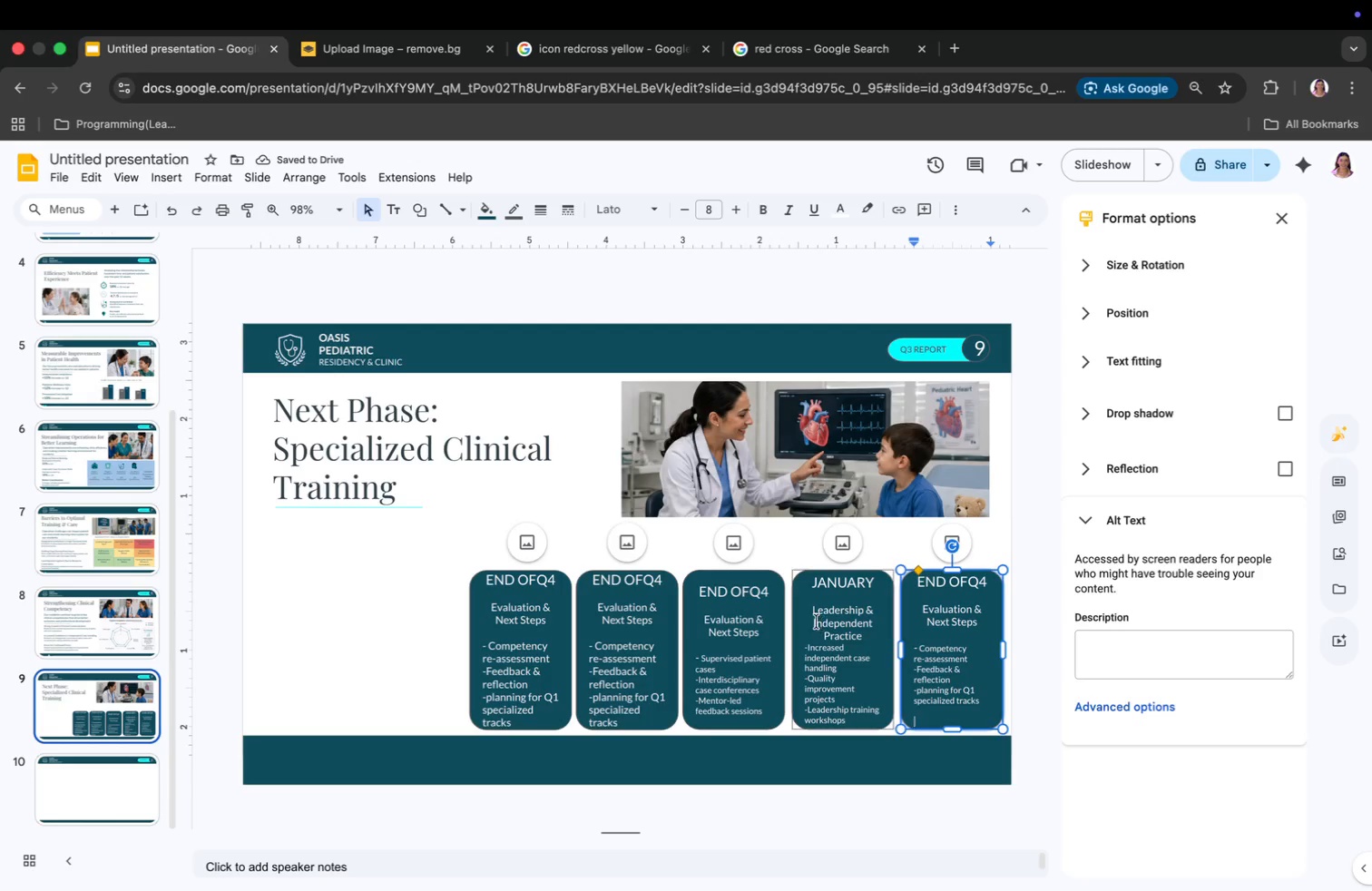 
left_click([846, 594])
 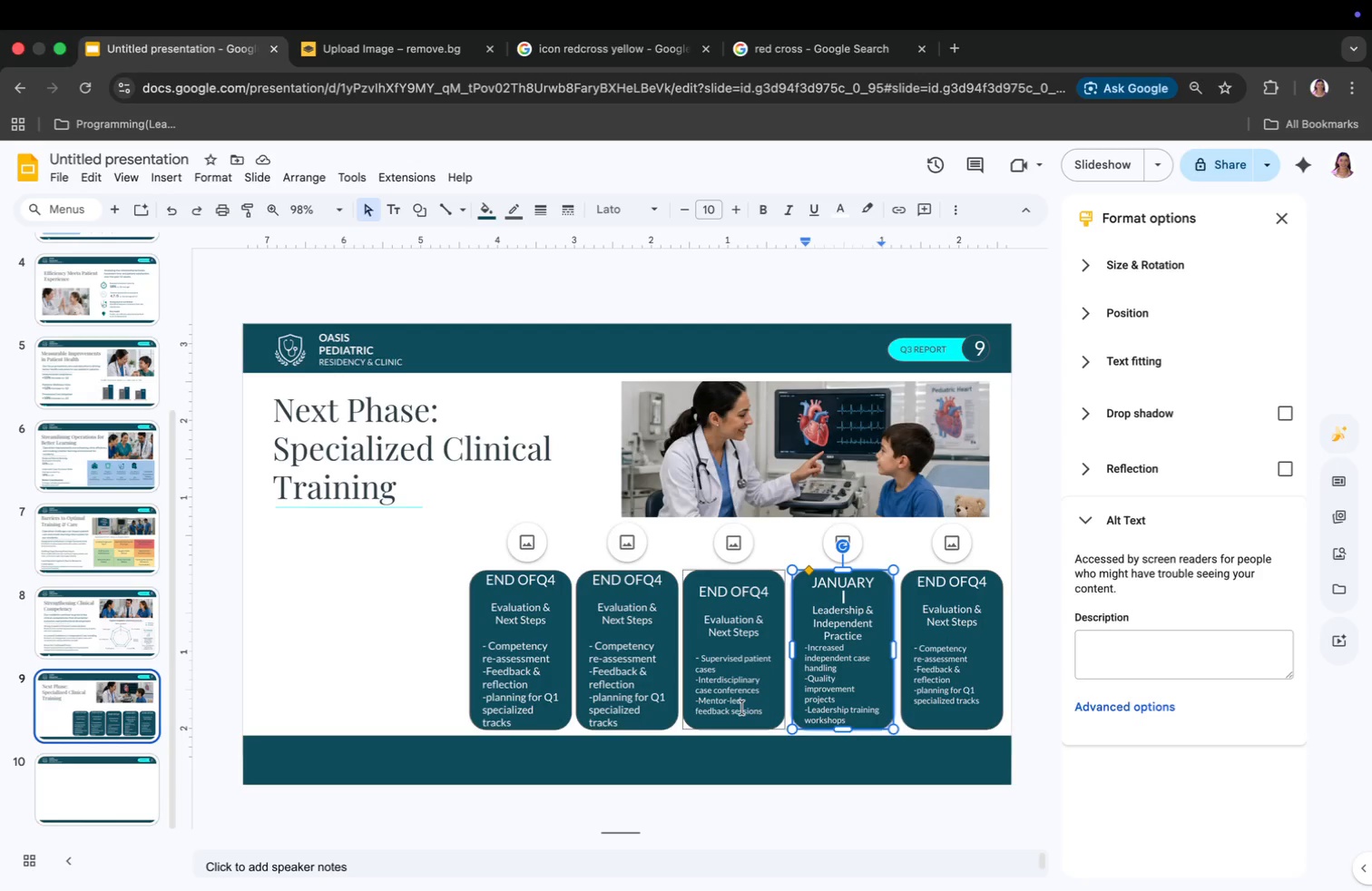 
wait(11.33)
 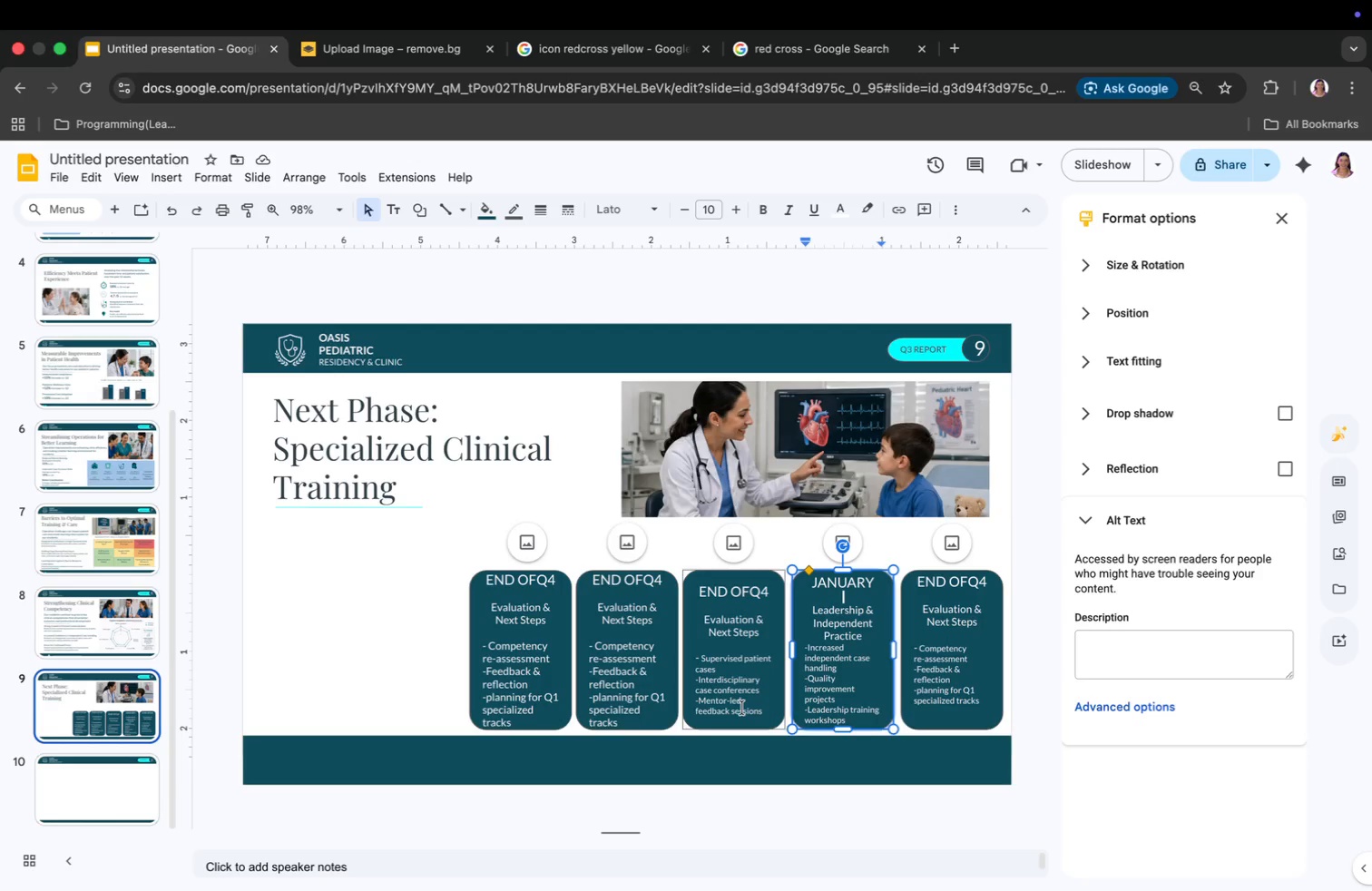 
left_click_drag(start_coordinate=[706, 622], to_coordinate=[737, 629])
 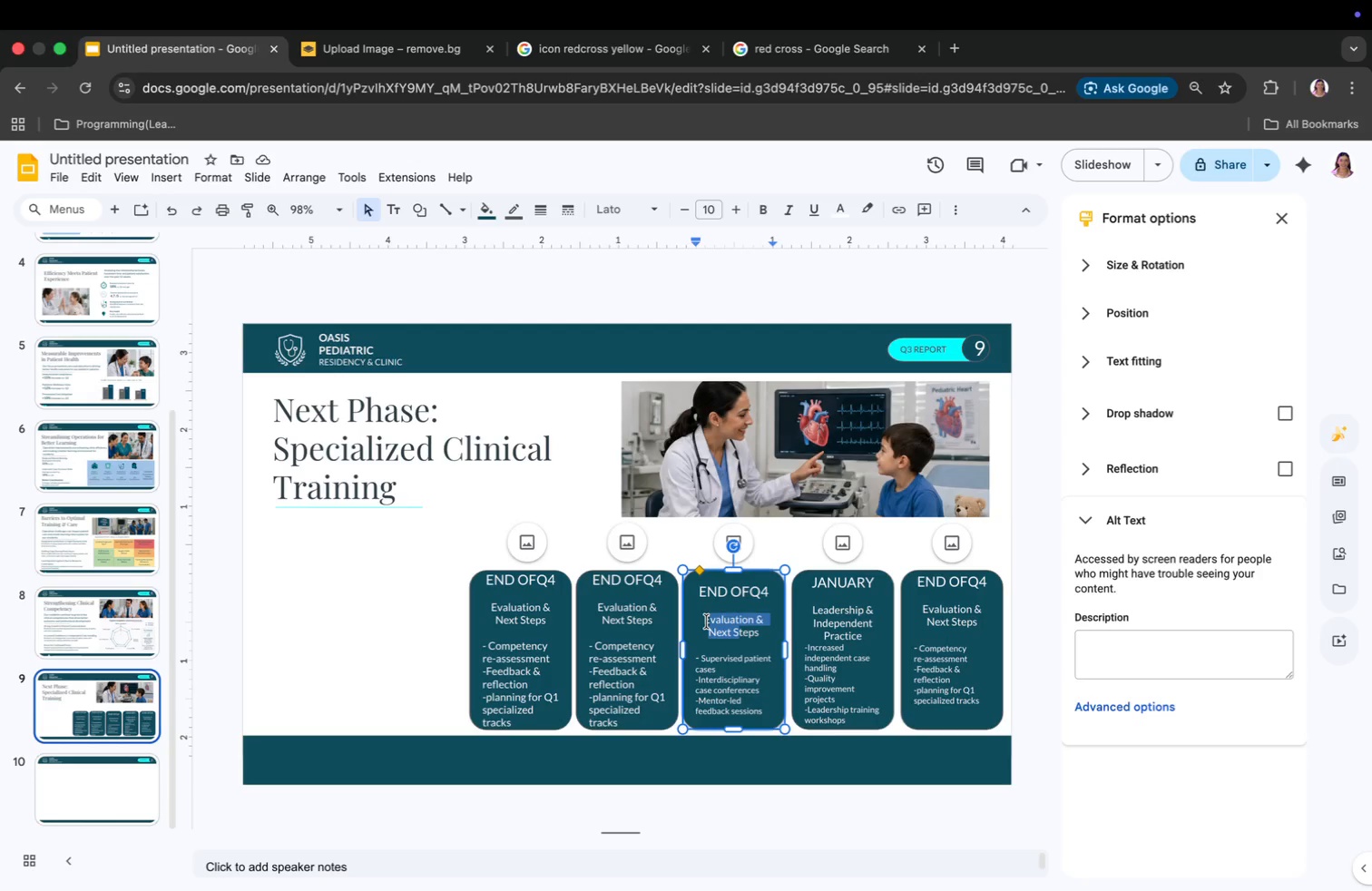 
left_click_drag(start_coordinate=[706, 622], to_coordinate=[730, 631])
 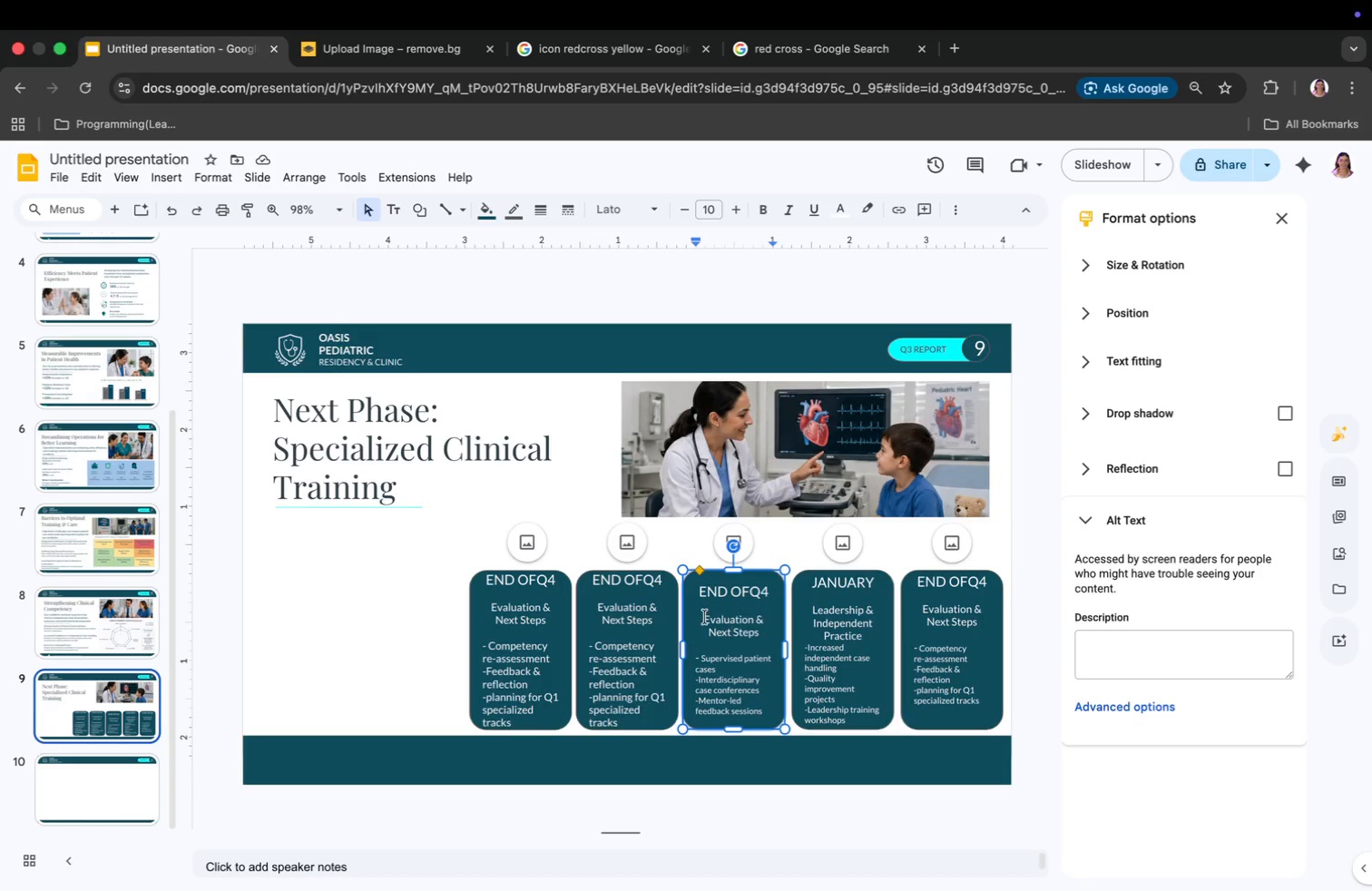 
left_click_drag(start_coordinate=[705, 617], to_coordinate=[765, 632])
 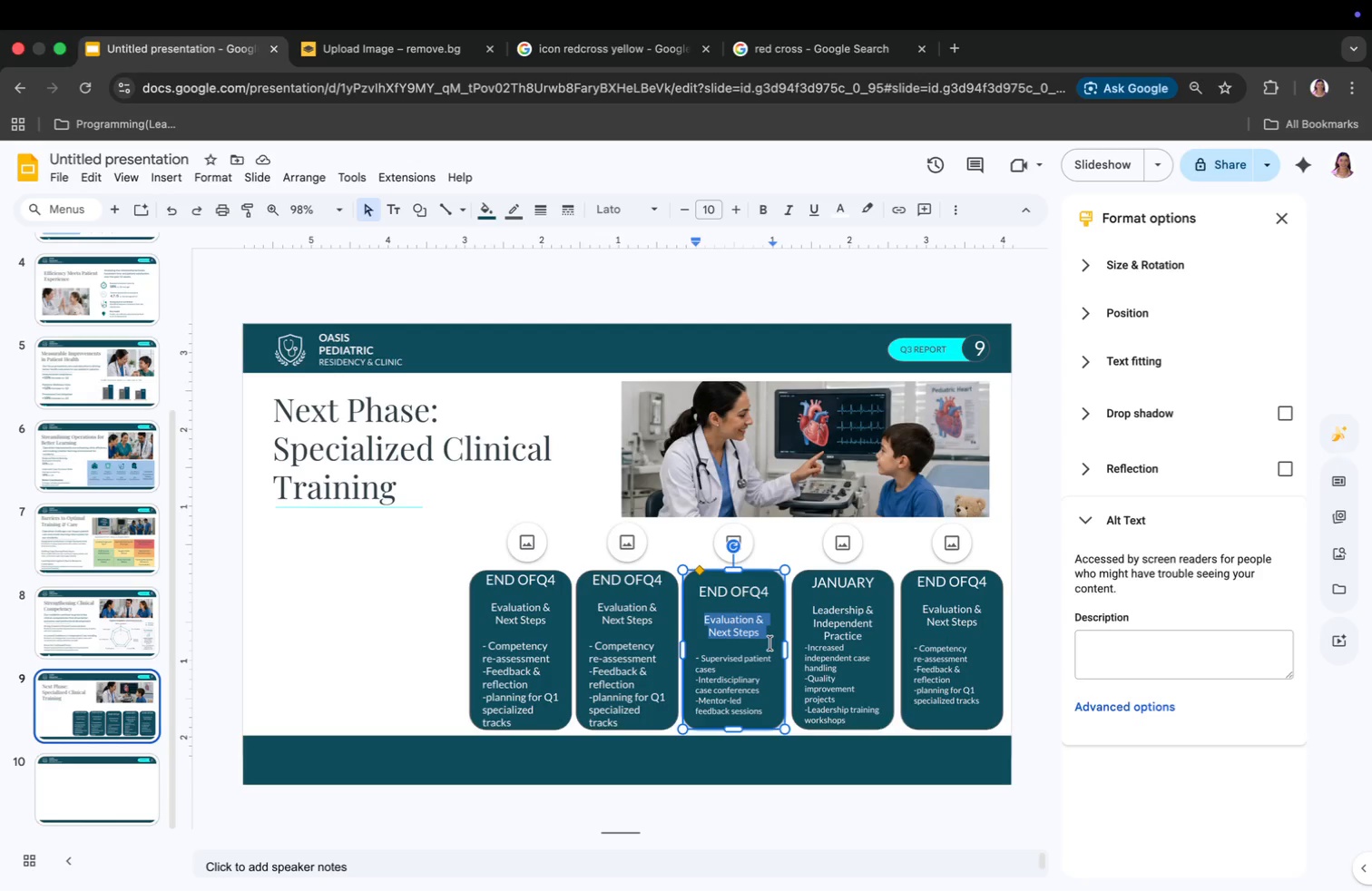 
type(Clinical Application)
 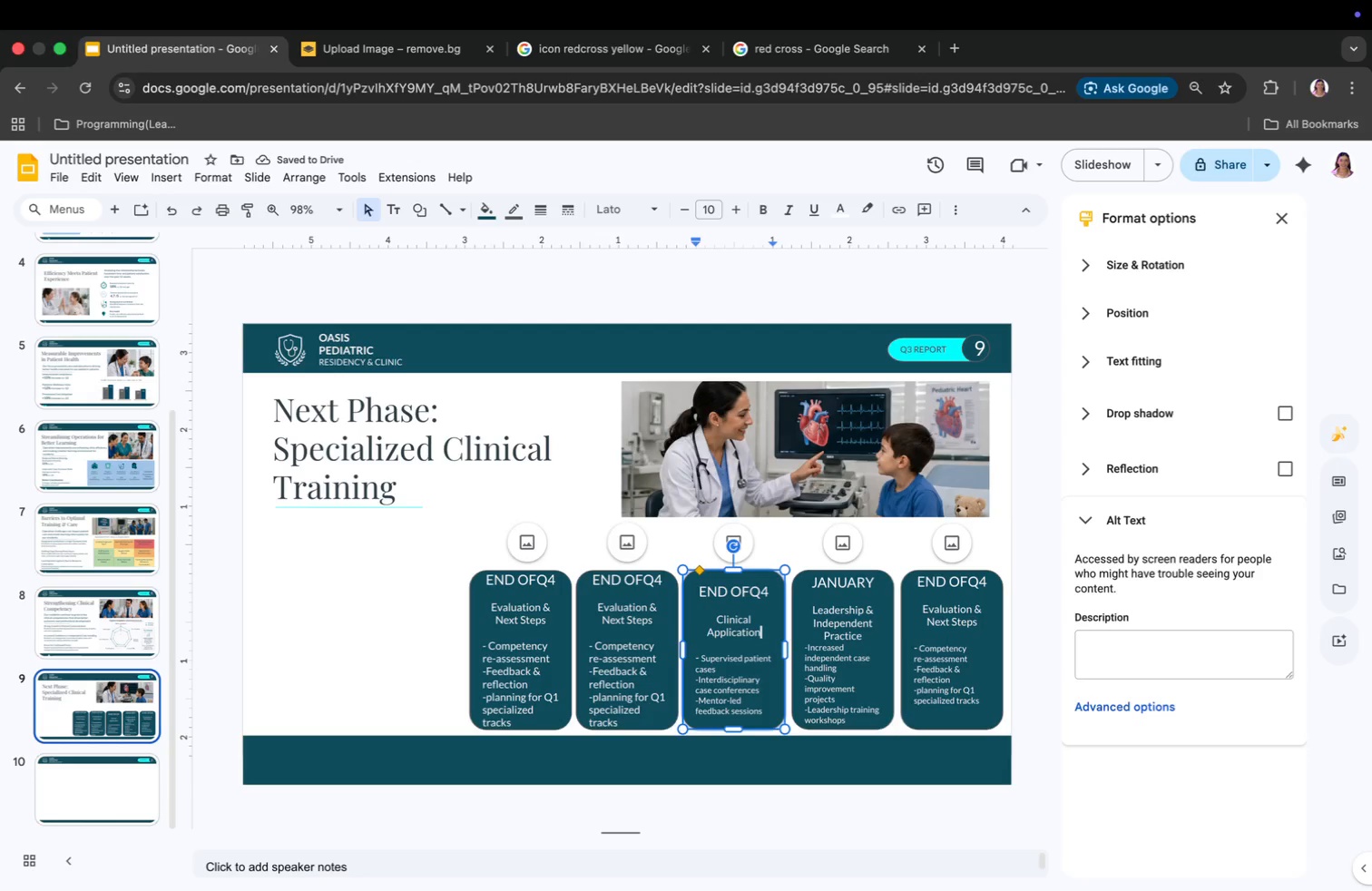 
type( *)
key(Backspace)
type(& MENT)
key(Backspace)
key(Backspace)
key(Backspace)
type(entorship)
 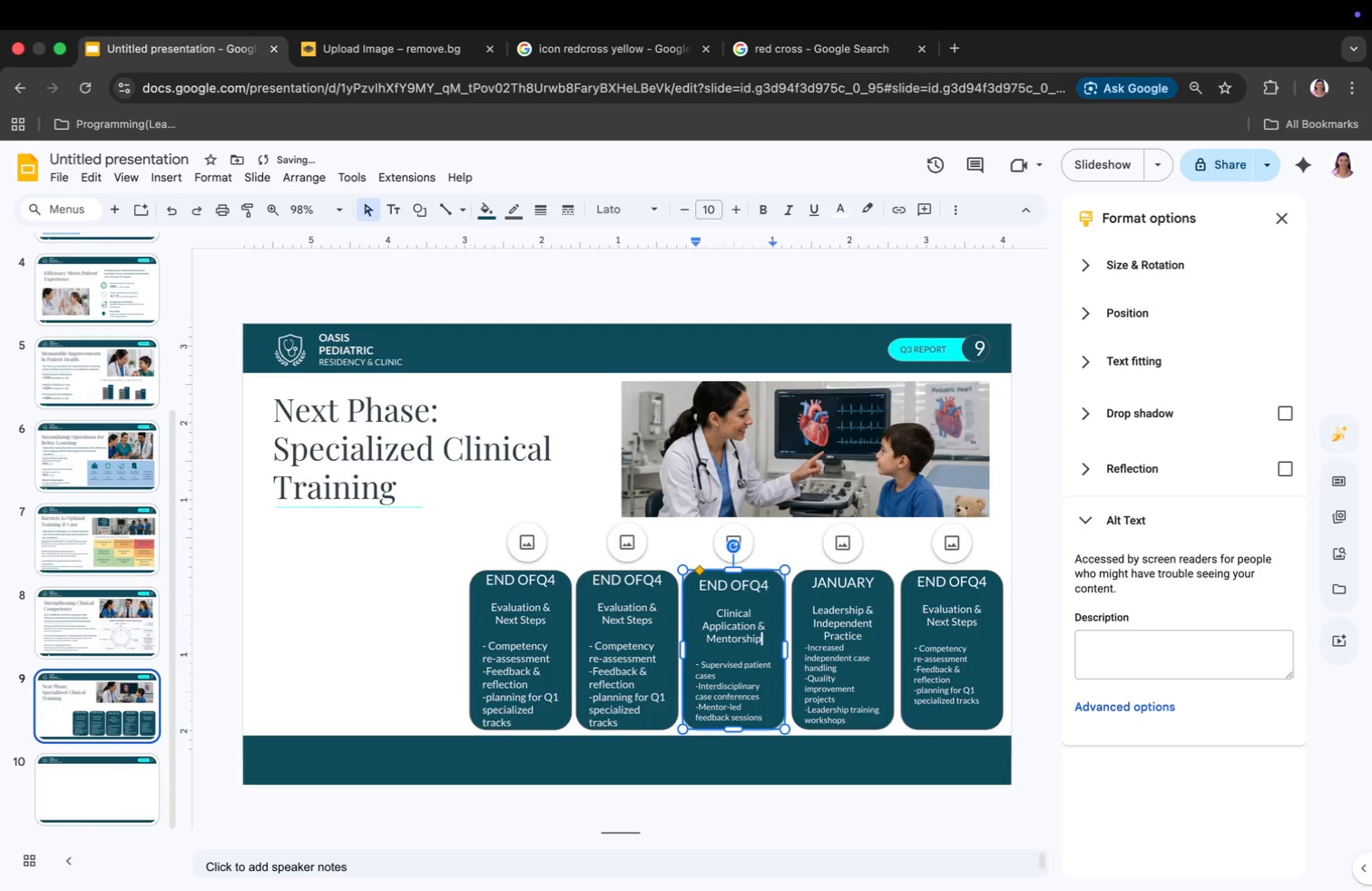 
left_click_drag(start_coordinate=[700, 587], to_coordinate=[764, 586])
 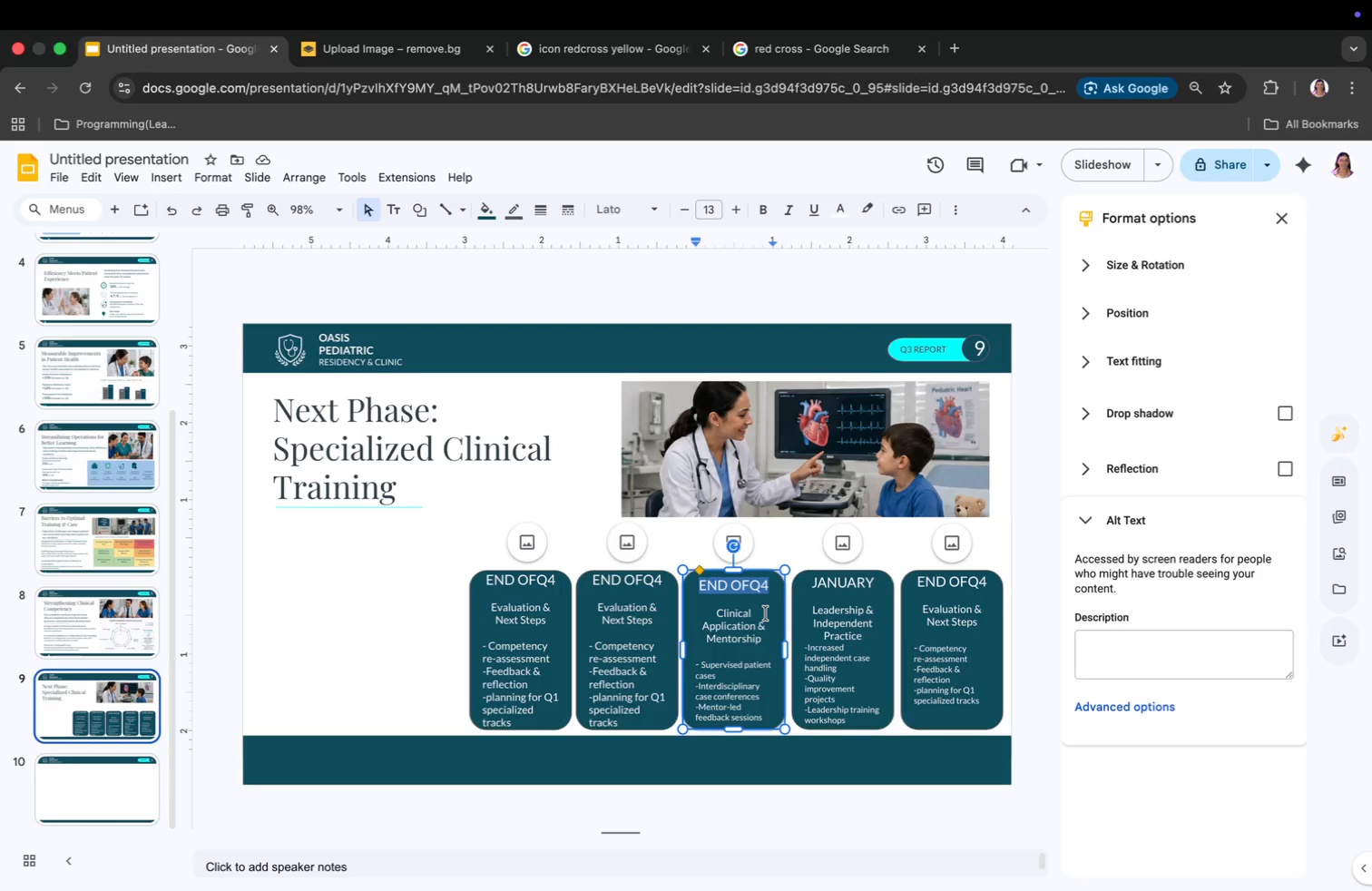 
type(December)
 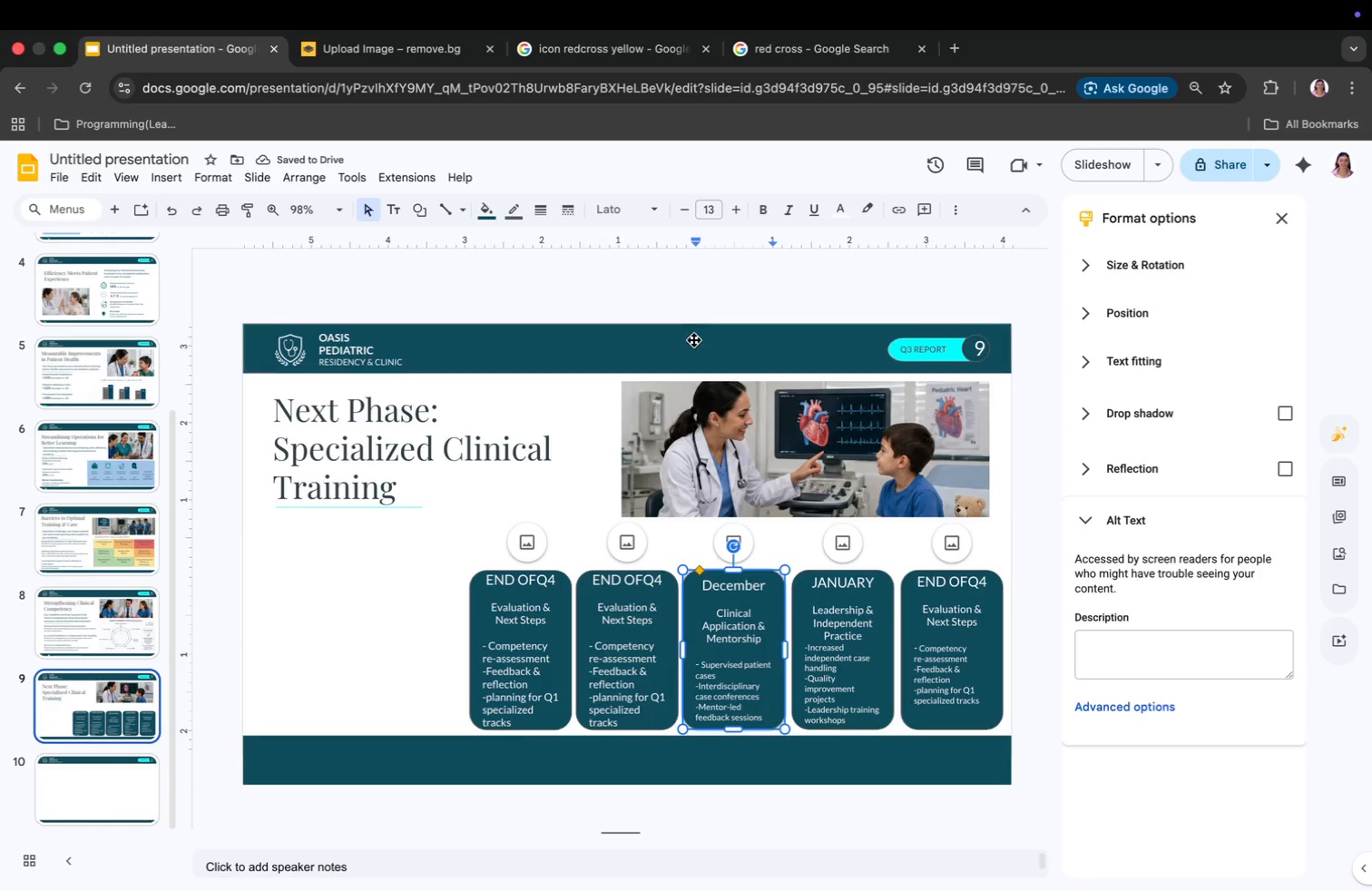 
wait(5.74)
 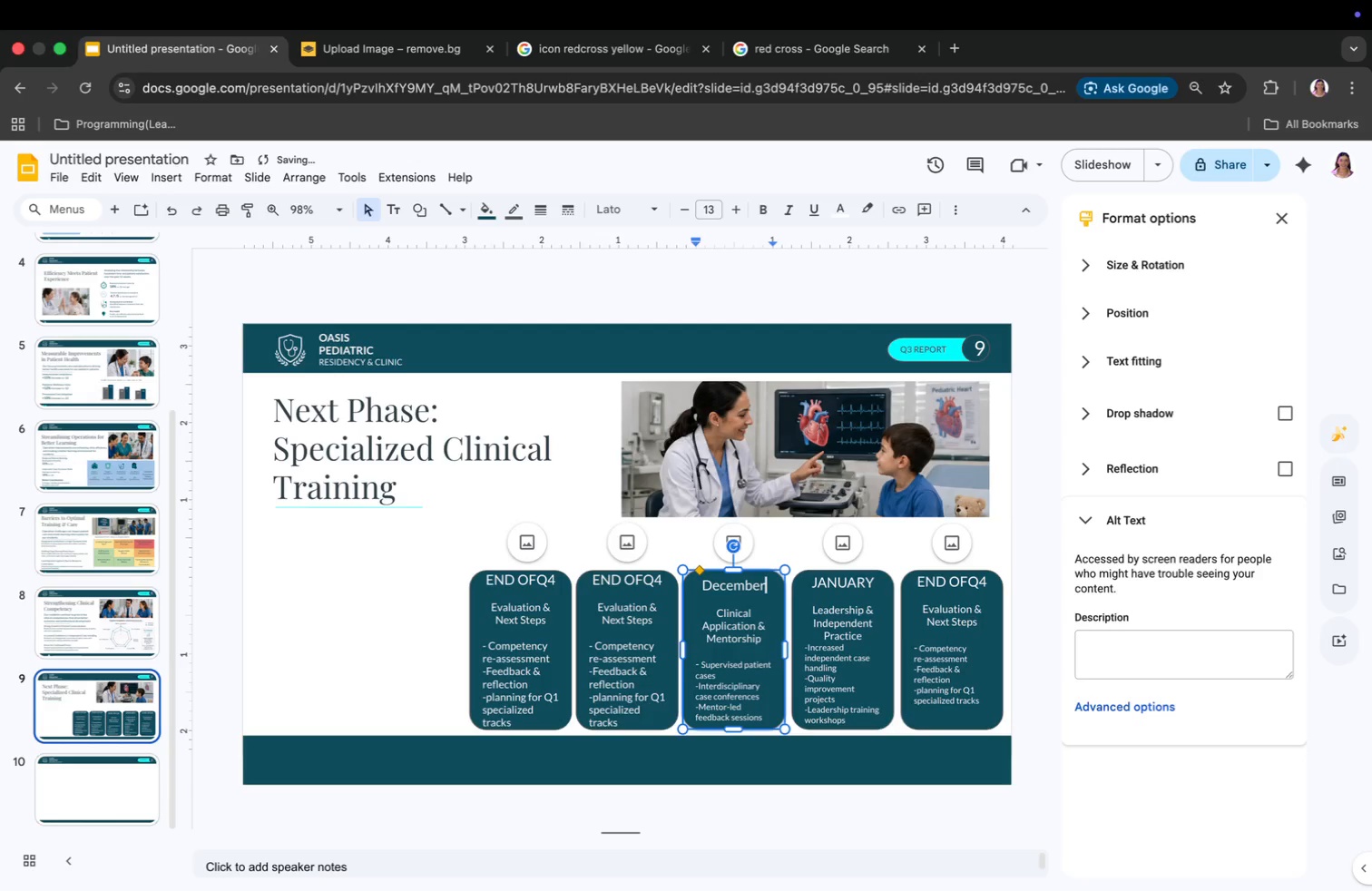 
left_click_drag(start_coordinate=[594, 583], to_coordinate=[670, 583])
 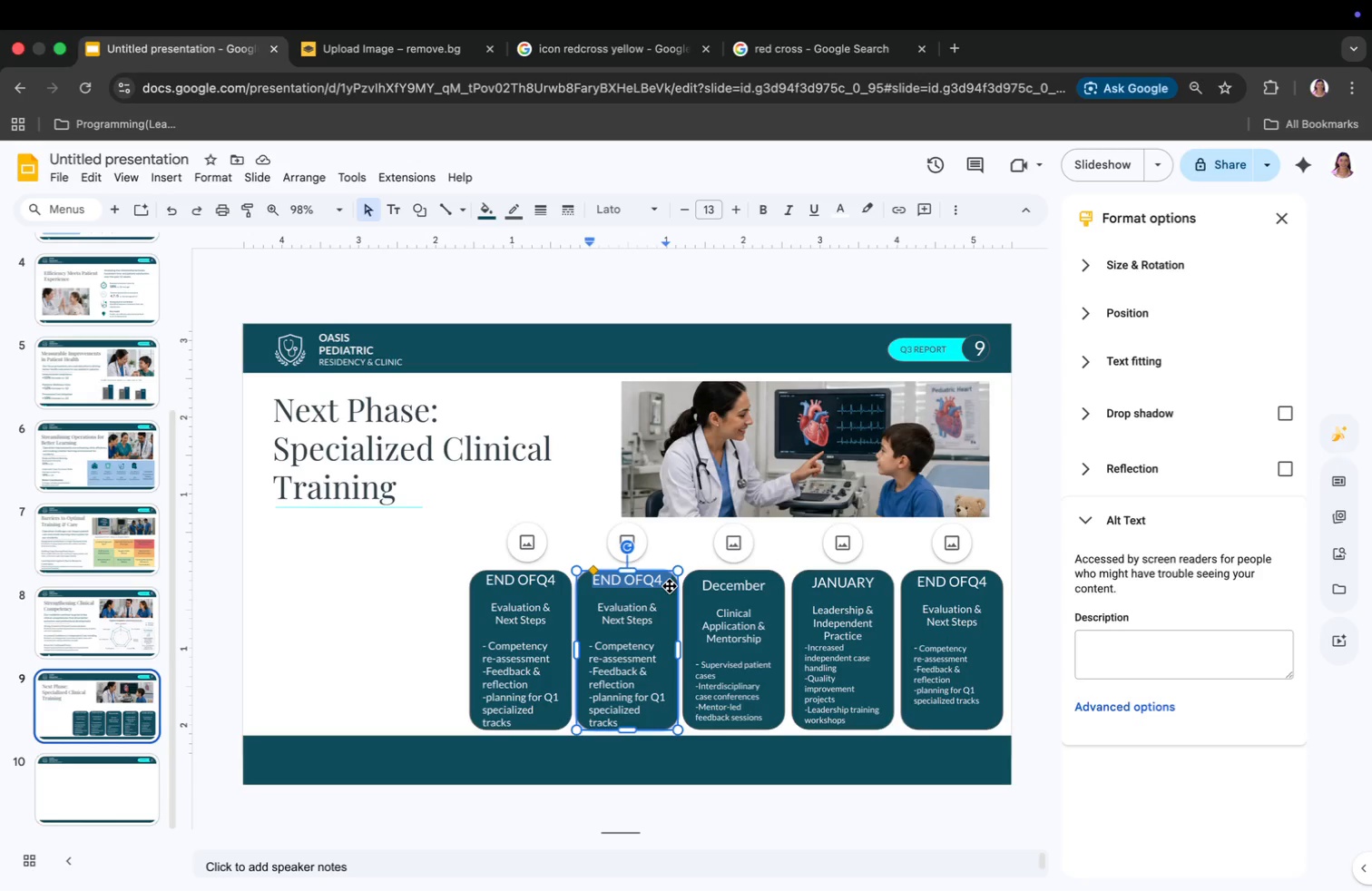 
type(V)
key(Backspace)
type(NOVEMBER)
key(Backspace)
 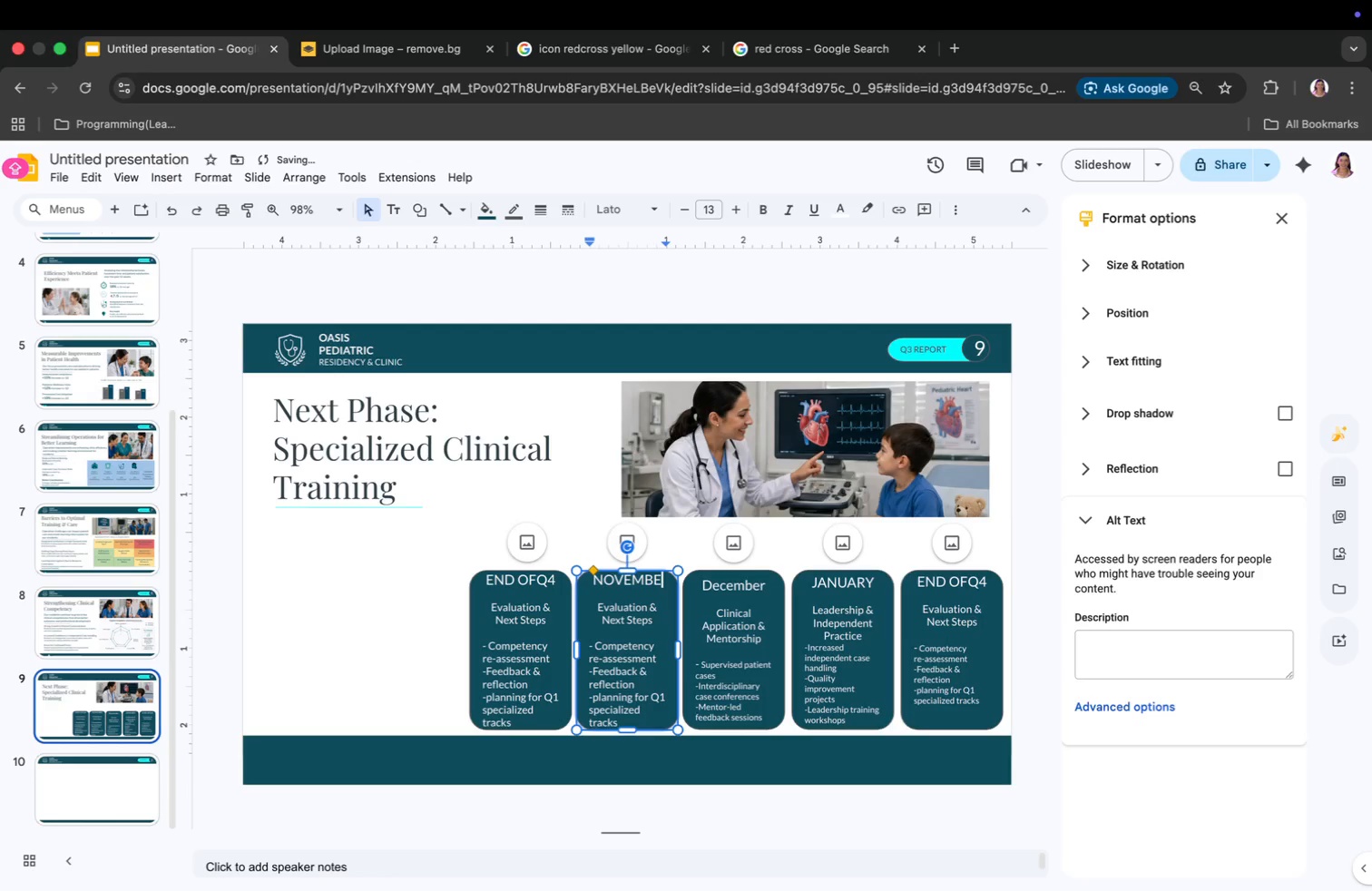 
key(Backspace)
key(Backspace)
key(Backspace)
key(Backspace)
key(Backspace)
key(Backspace)
type(ovember)
 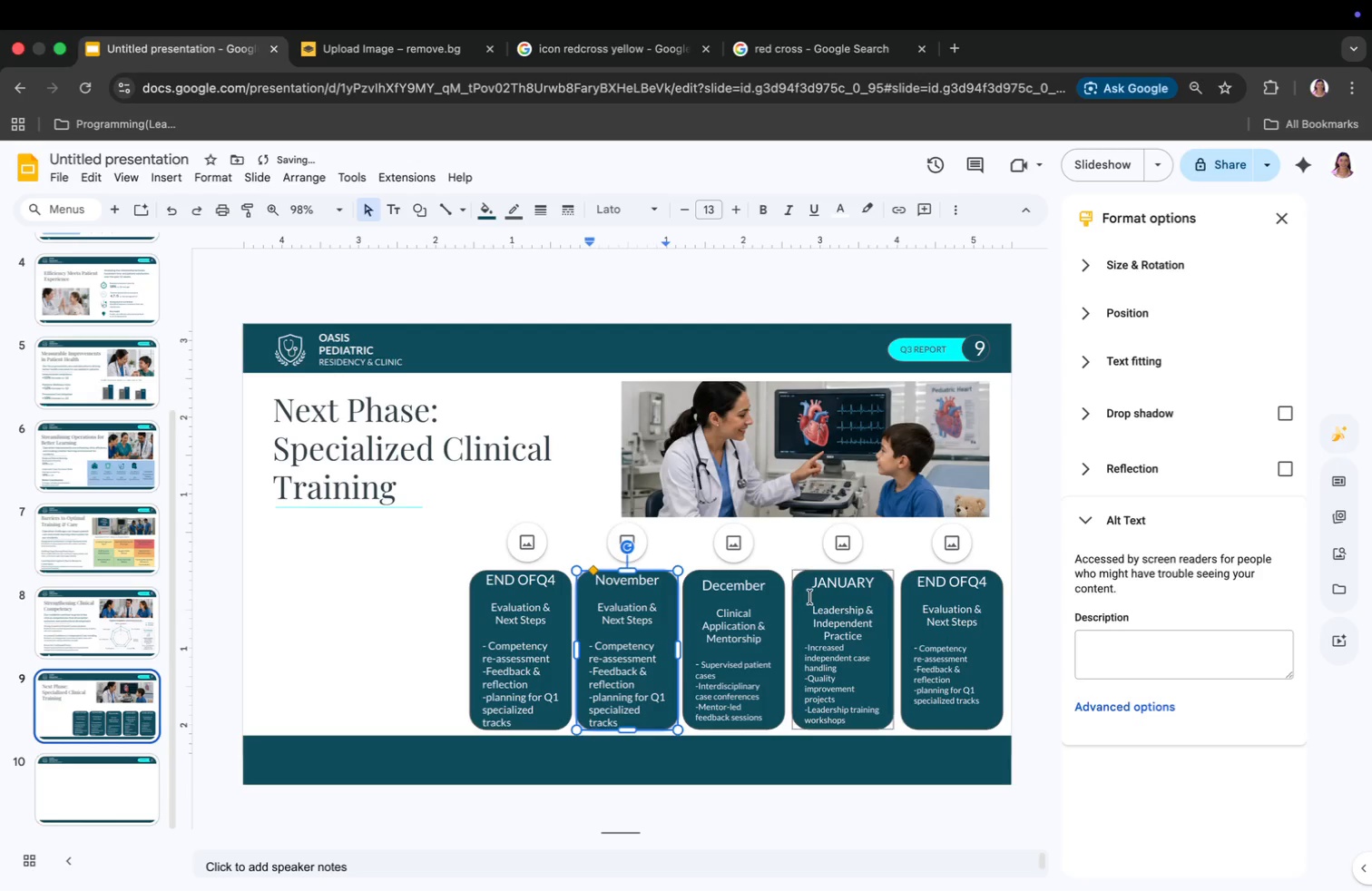 
left_click_drag(start_coordinate=[812, 592], to_coordinate=[818, 587])
 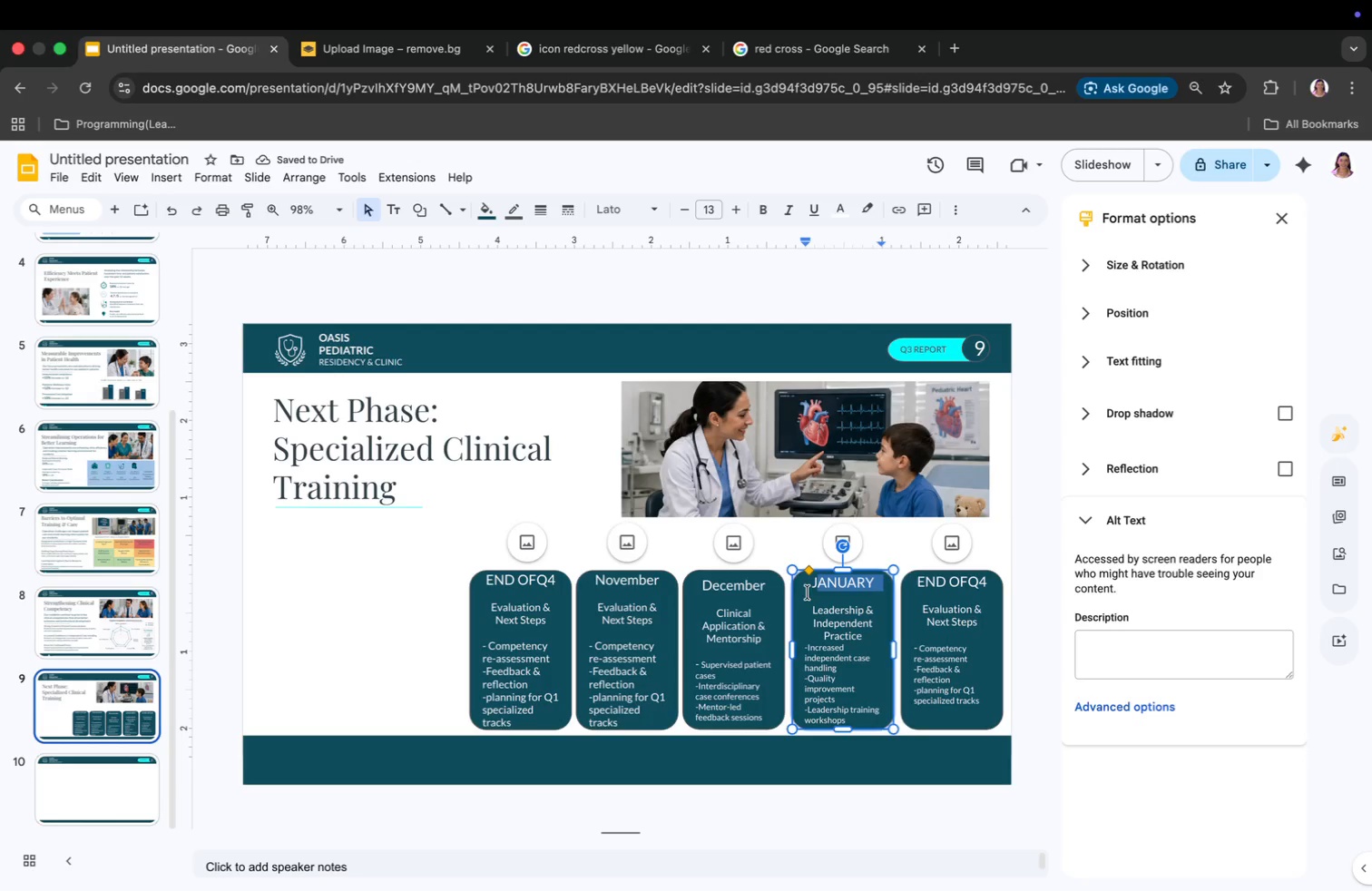 
type(anuary)
 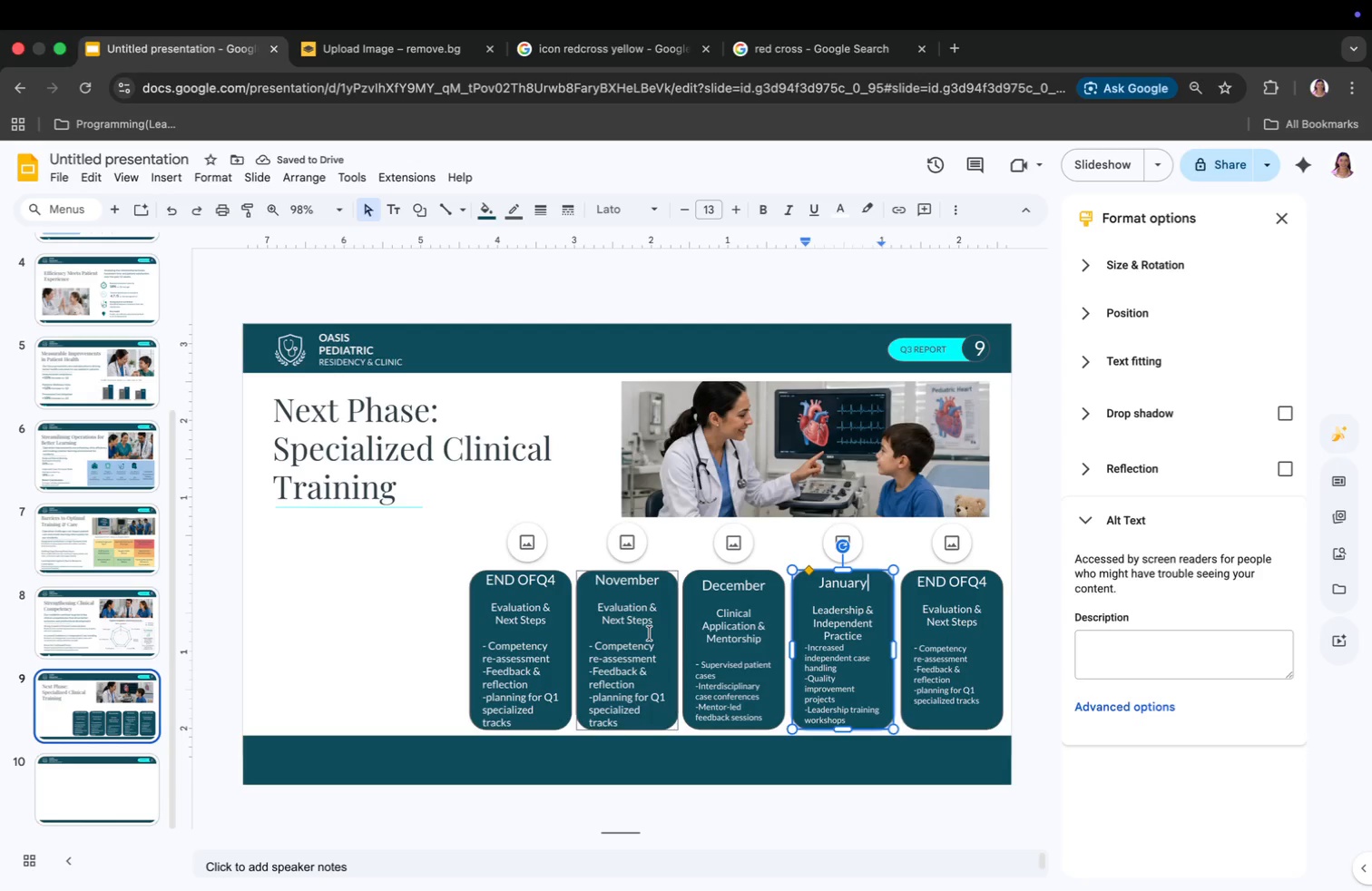 
key(Meta+CommandLeft)
 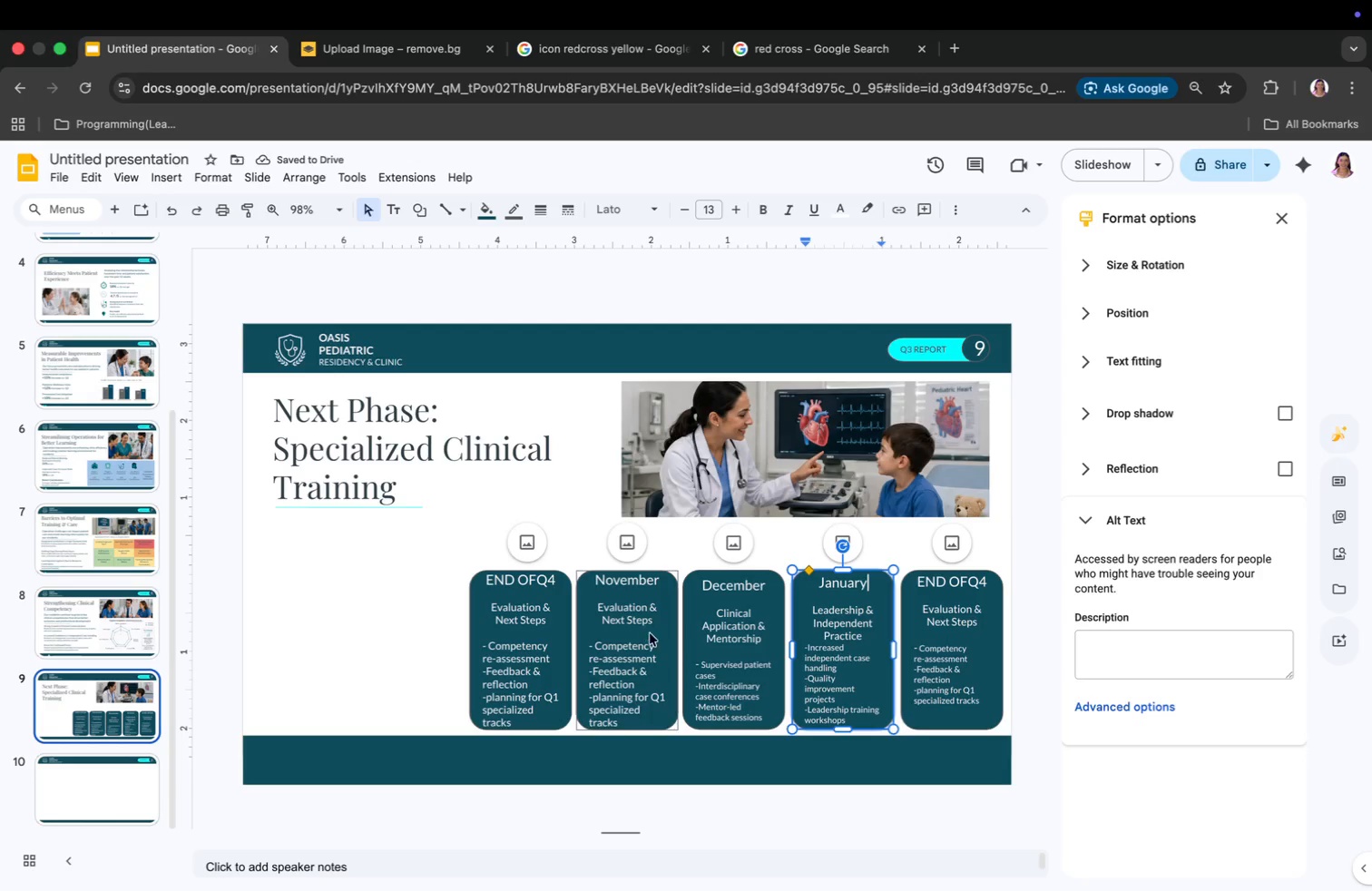 
key(Meta+Tab)